 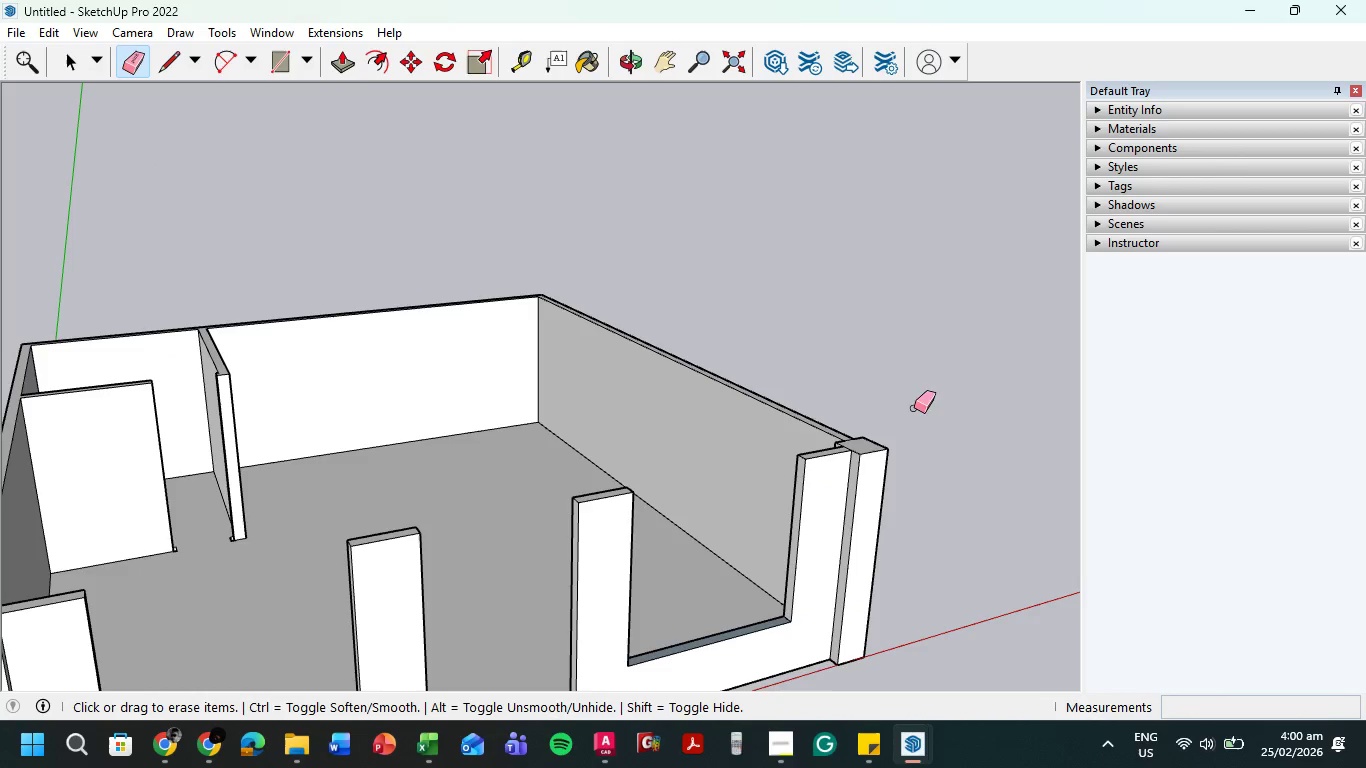 
key(Escape)
 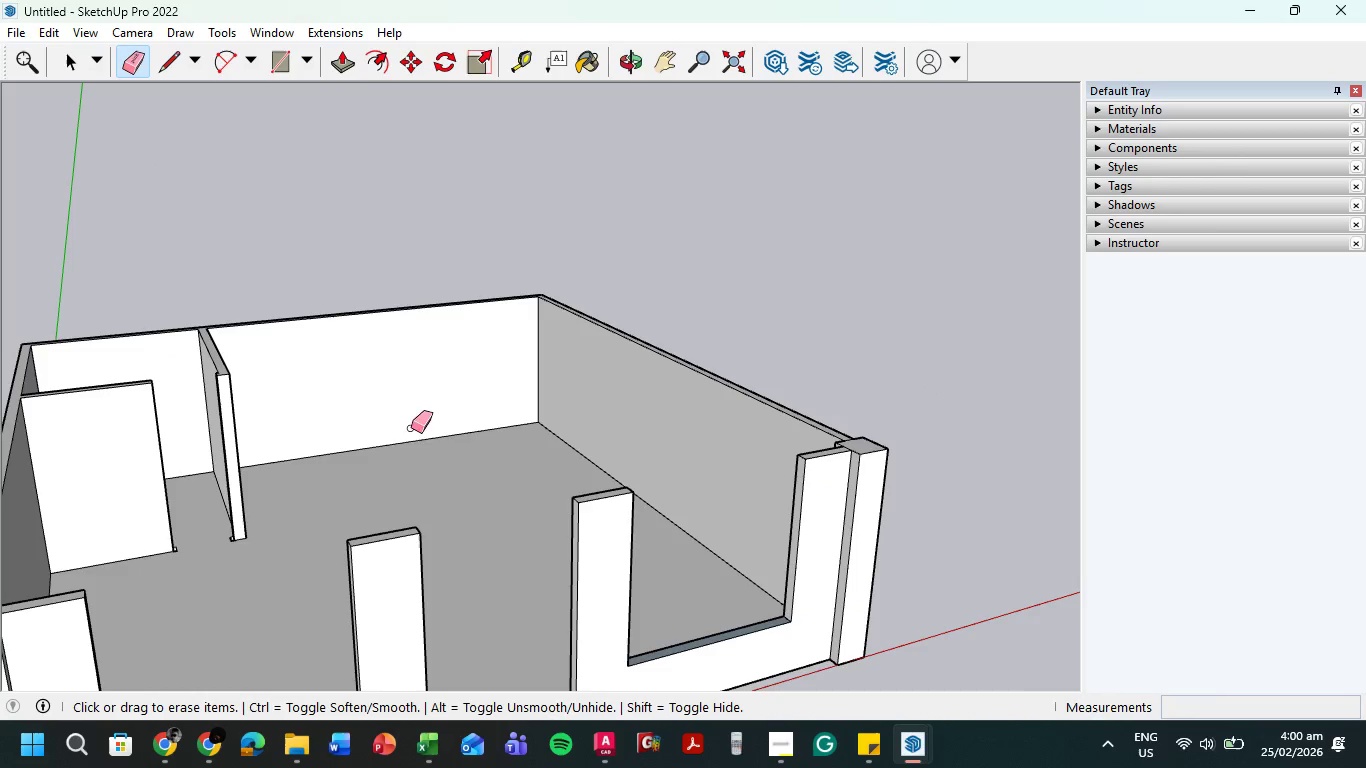 
left_click([65, 61])
 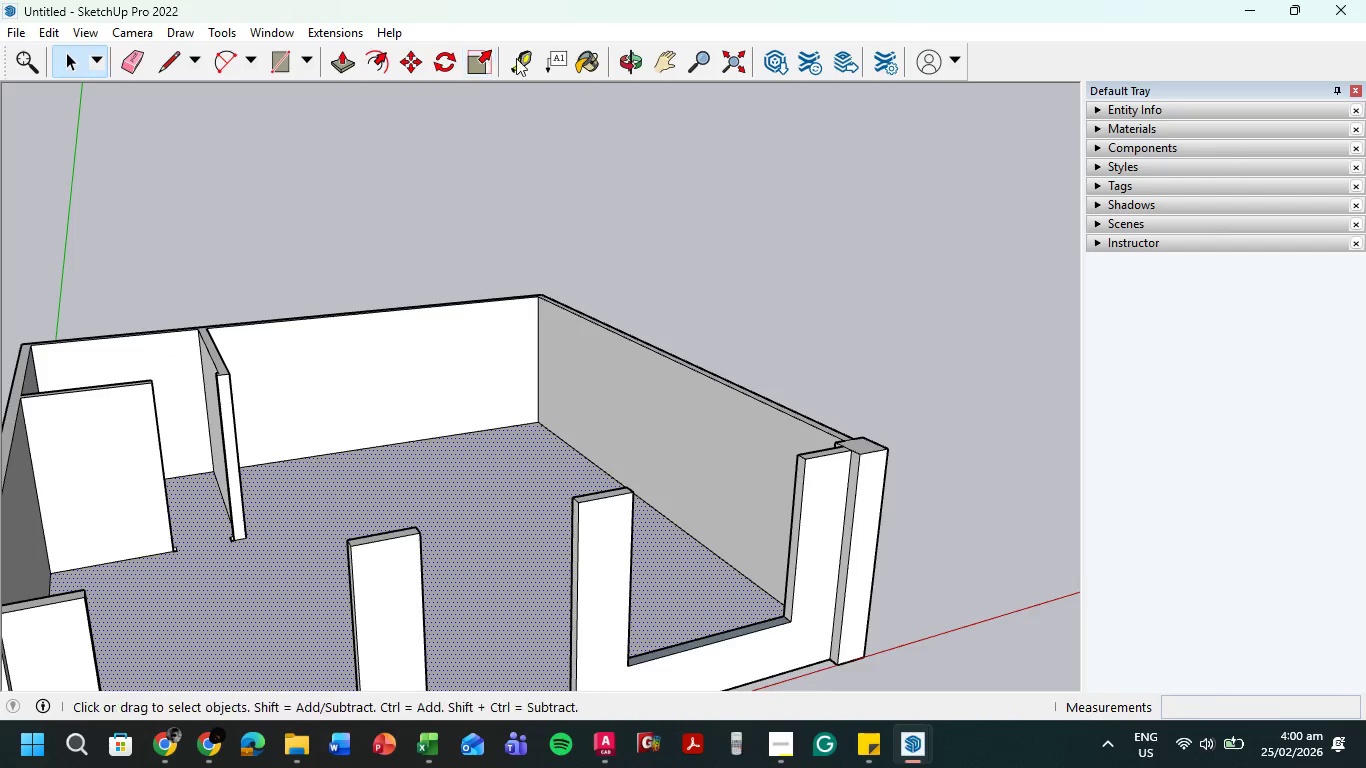 
left_click([600, 58])
 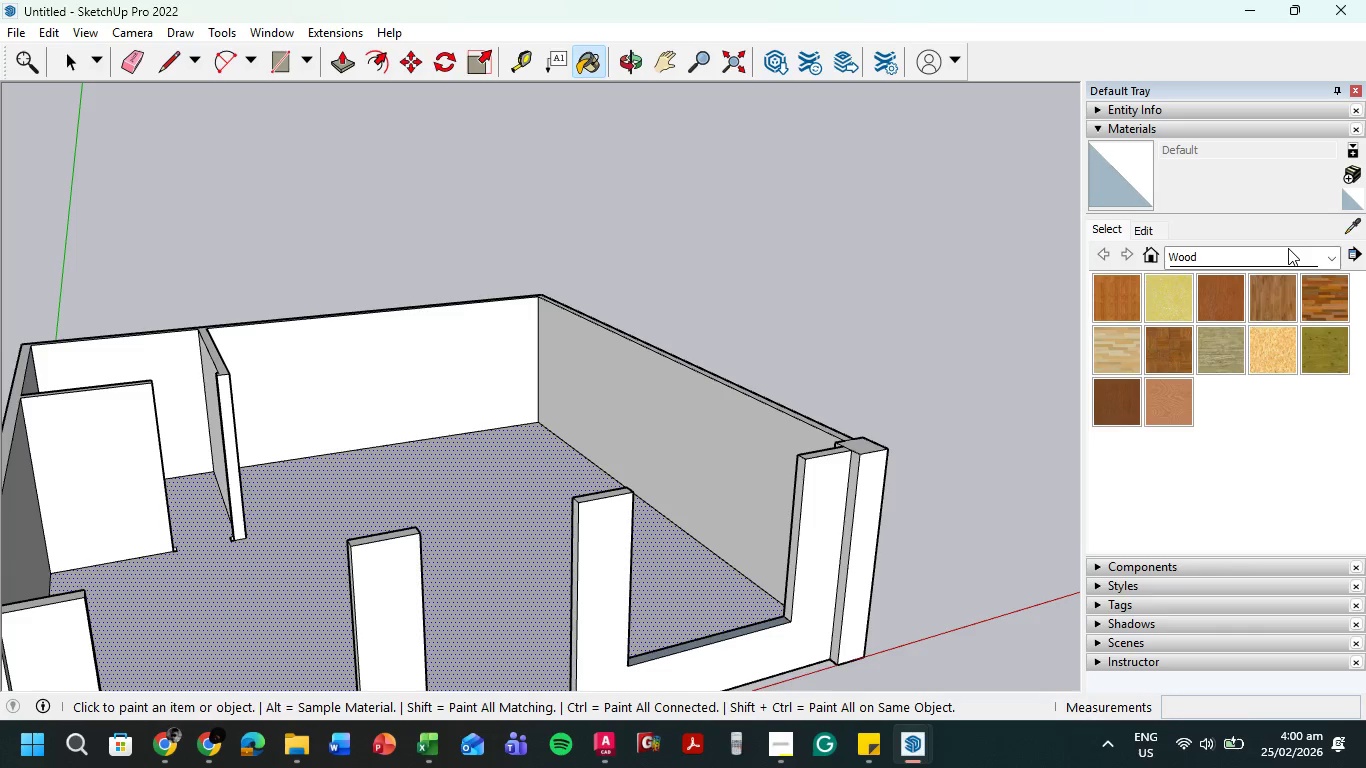 
wait(6.67)
 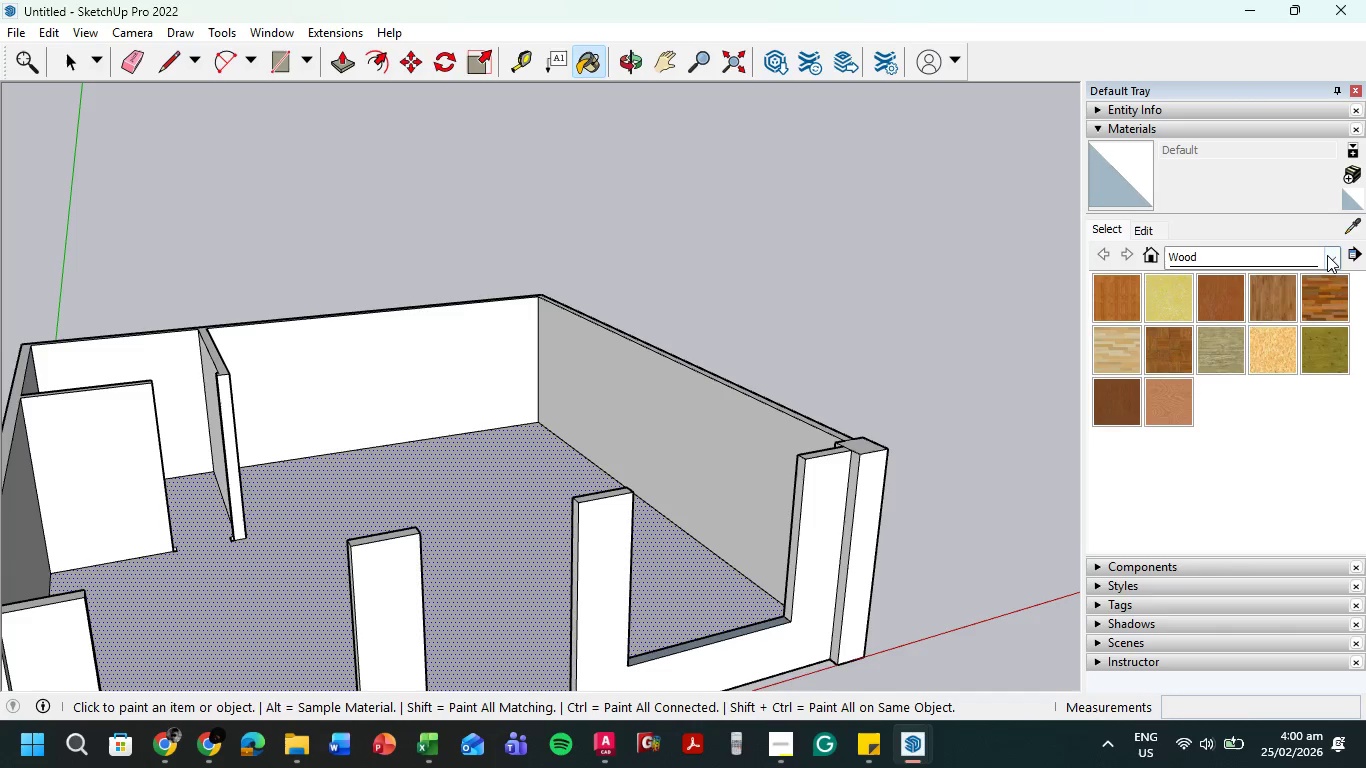 
left_click([1124, 302])
 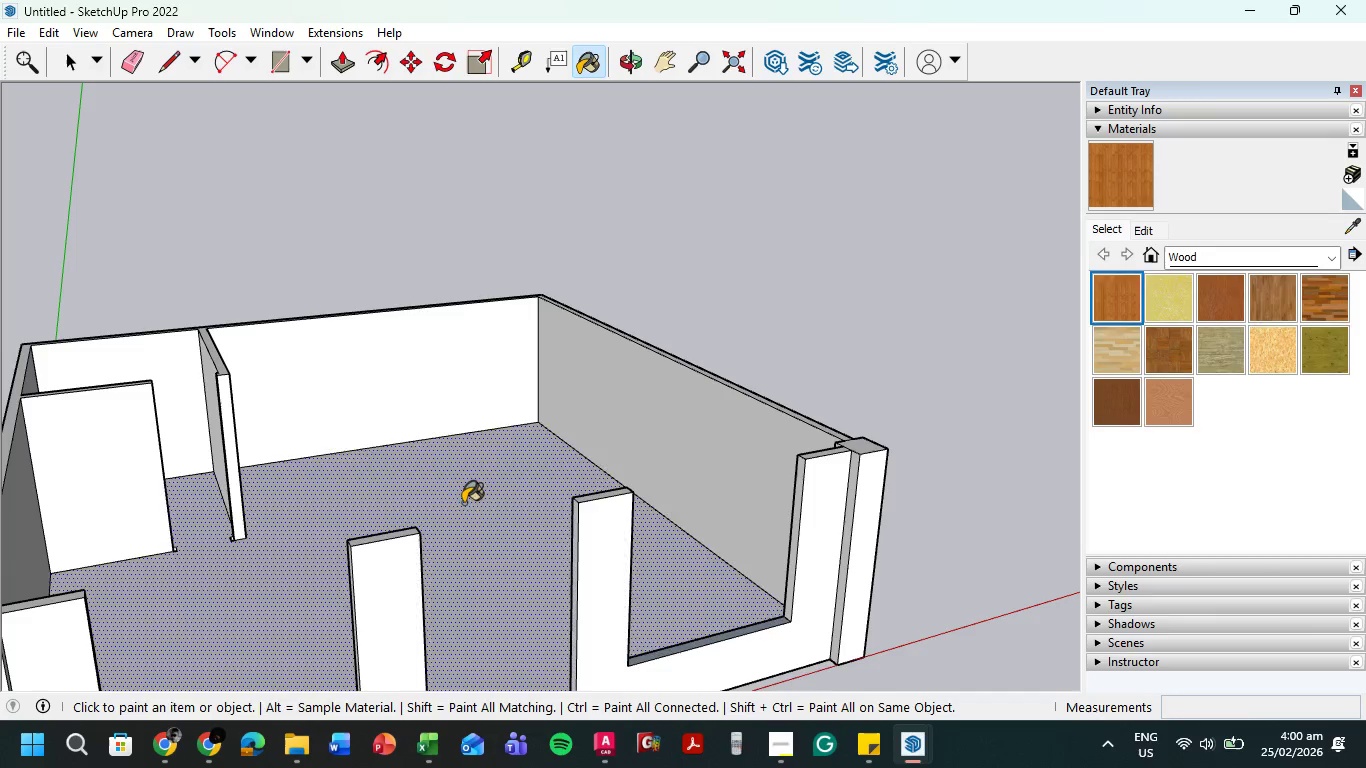 
left_click([463, 503])
 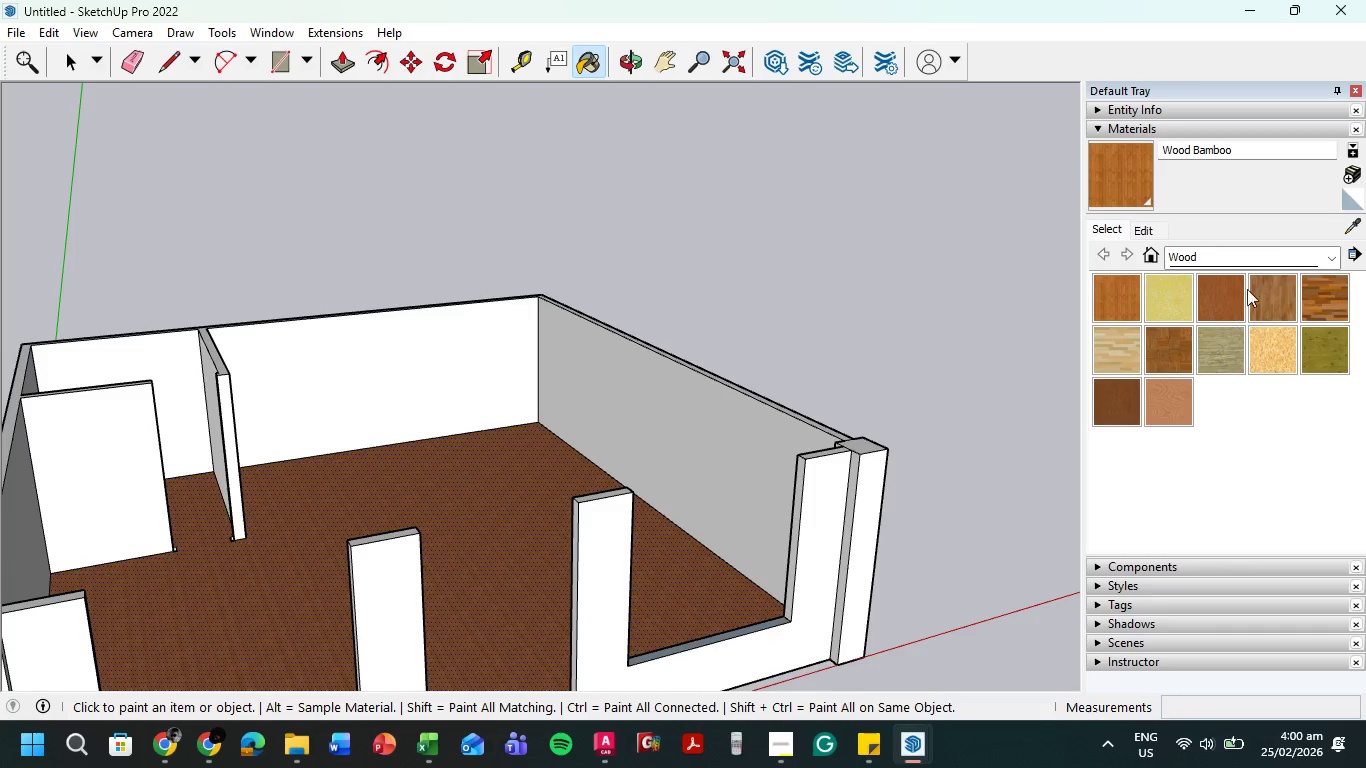 
left_click([1152, 230])
 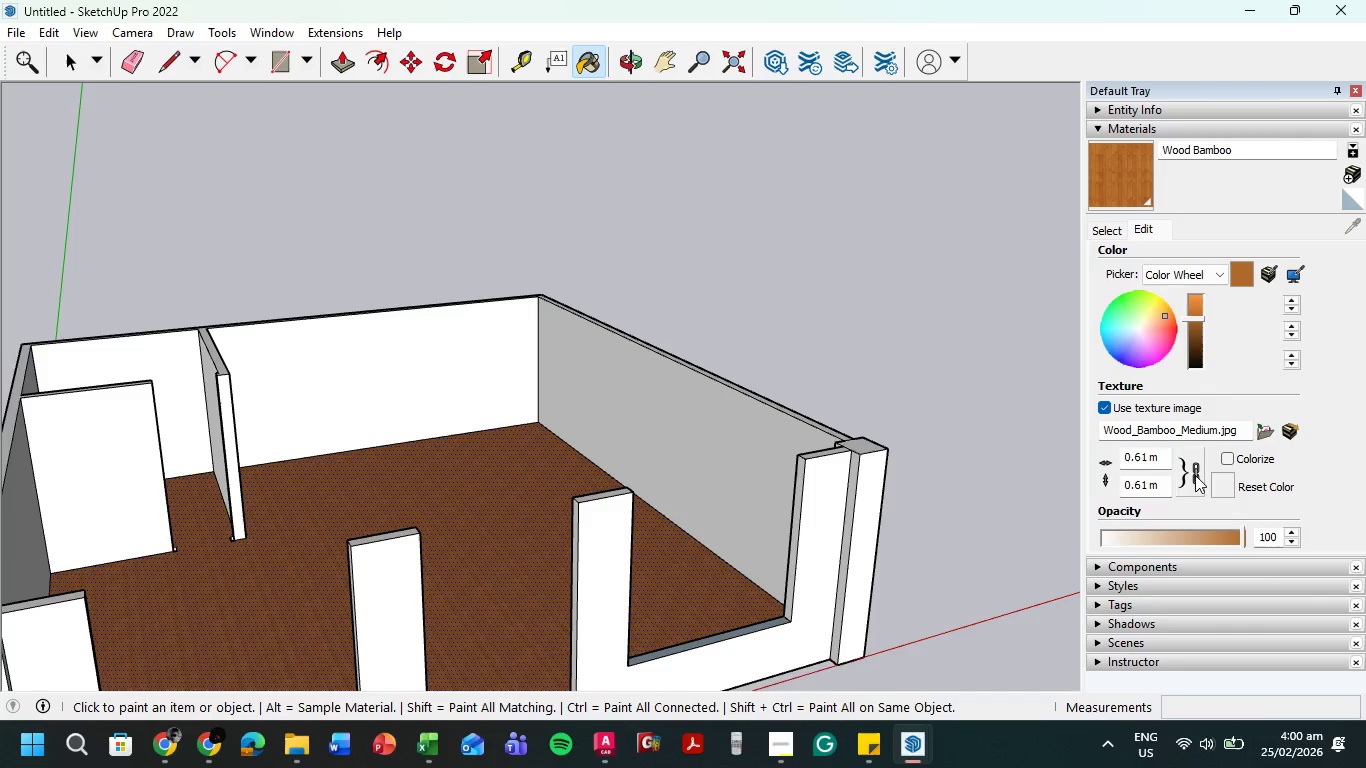 
wait(5.39)
 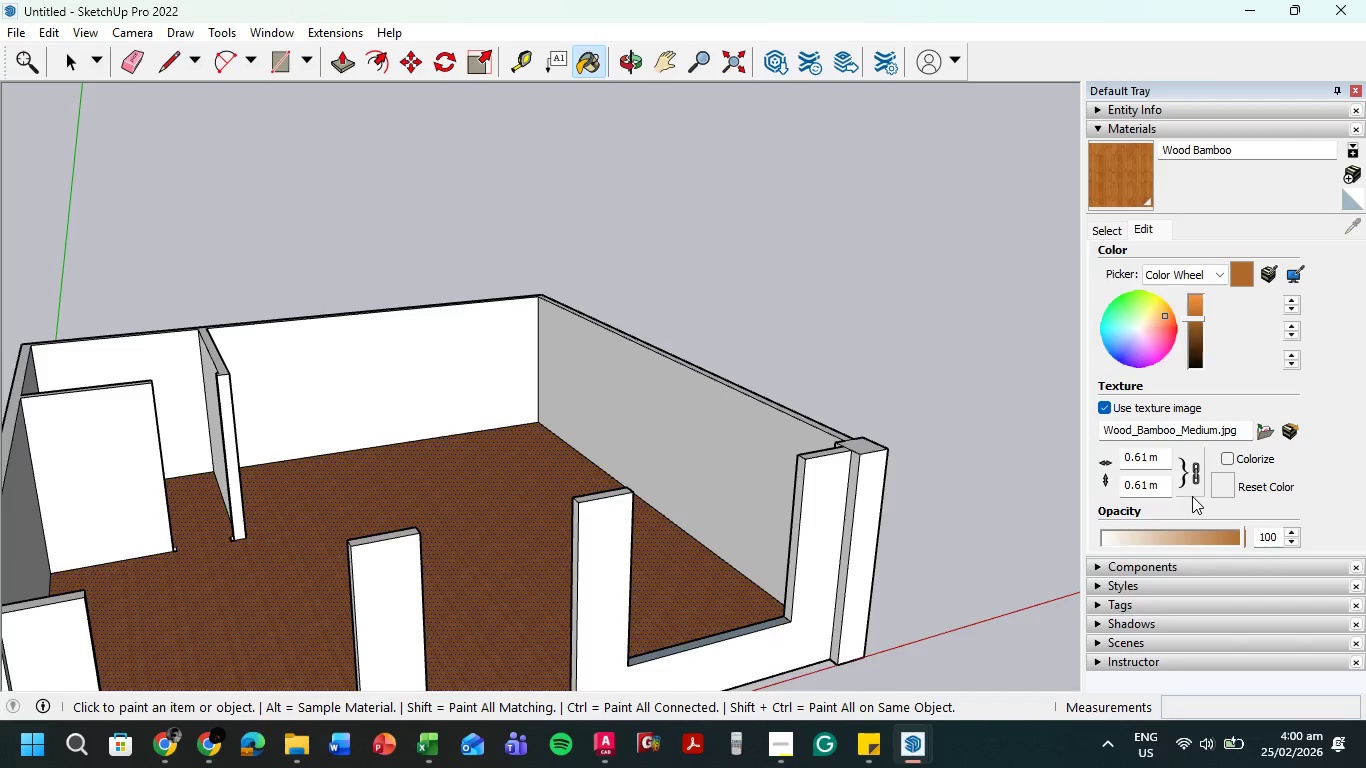 
left_click([1167, 459])
 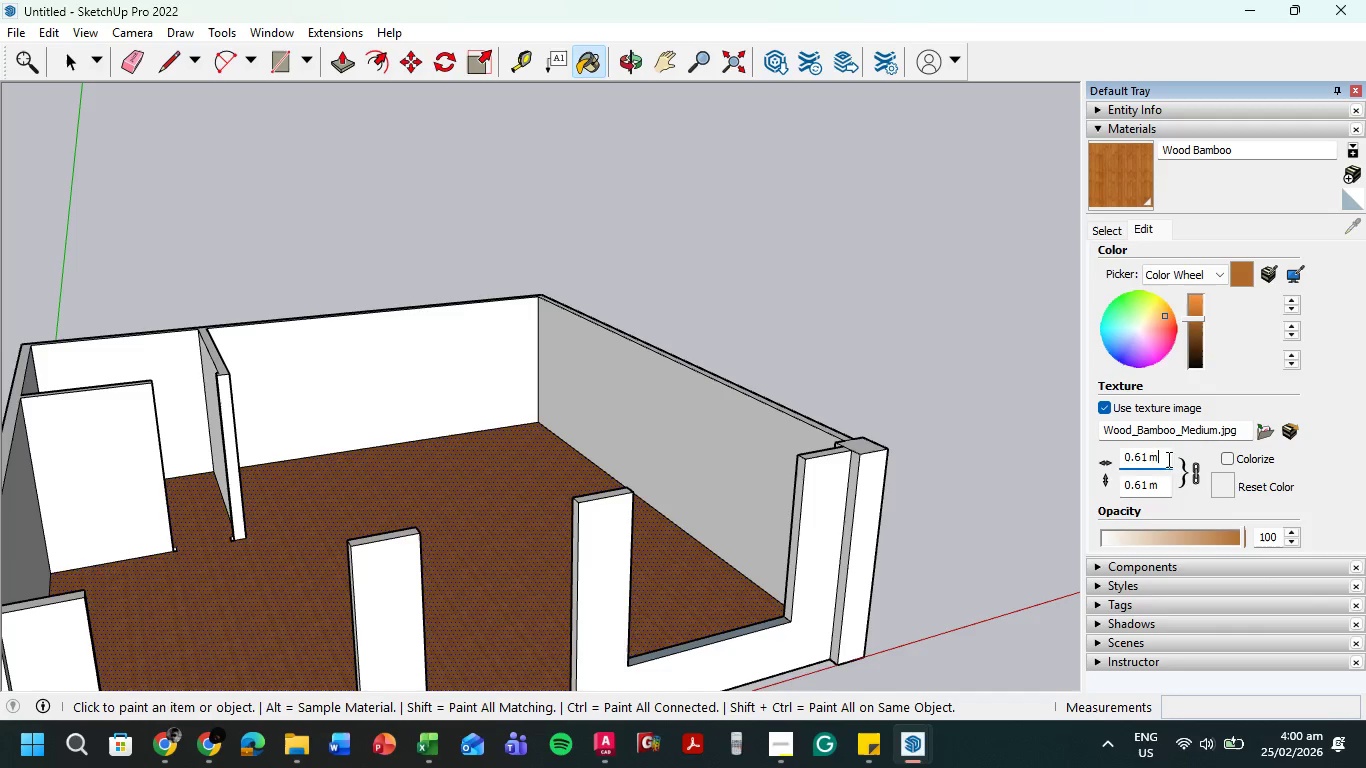 
left_click_drag(start_coordinate=[1167, 459], to_coordinate=[1123, 455])
 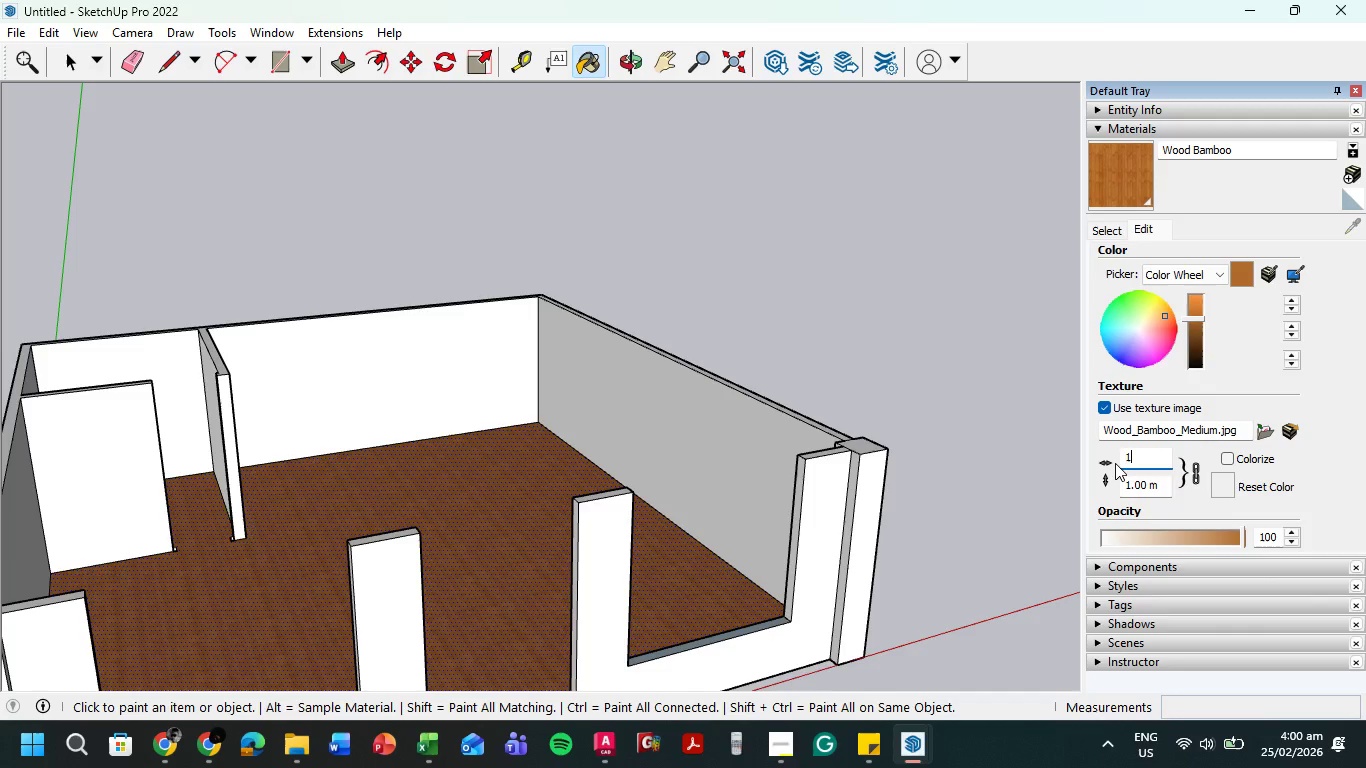 
key(Numpad1)
 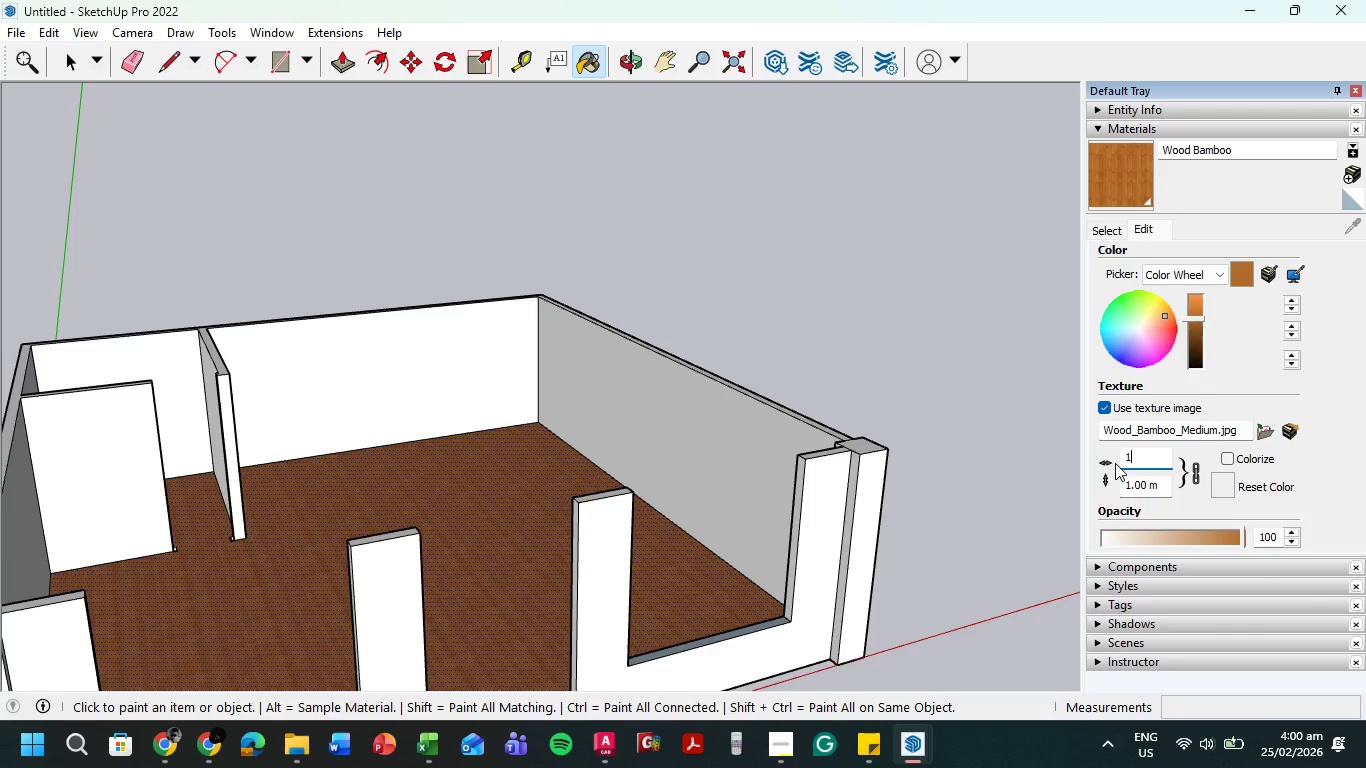 
key(NumpadEnter)
 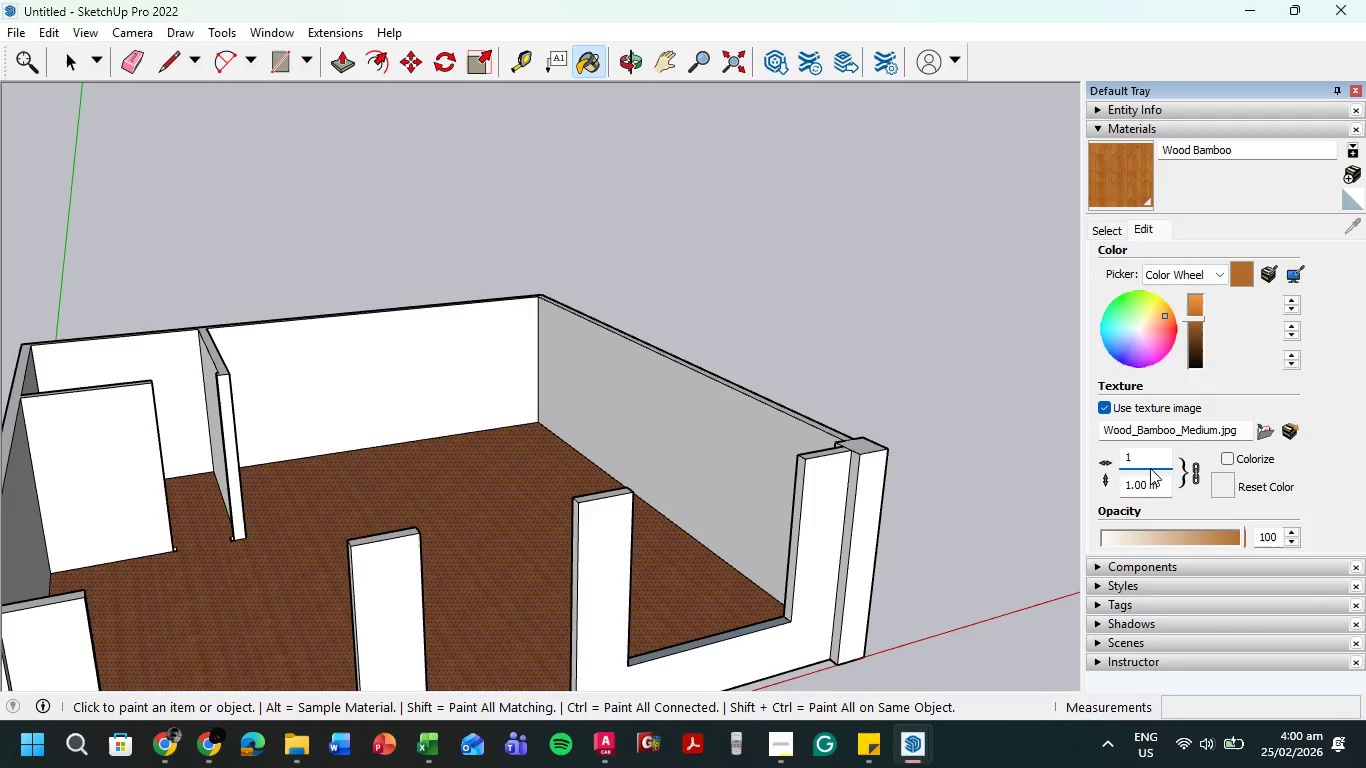 
key(Numpad2)
 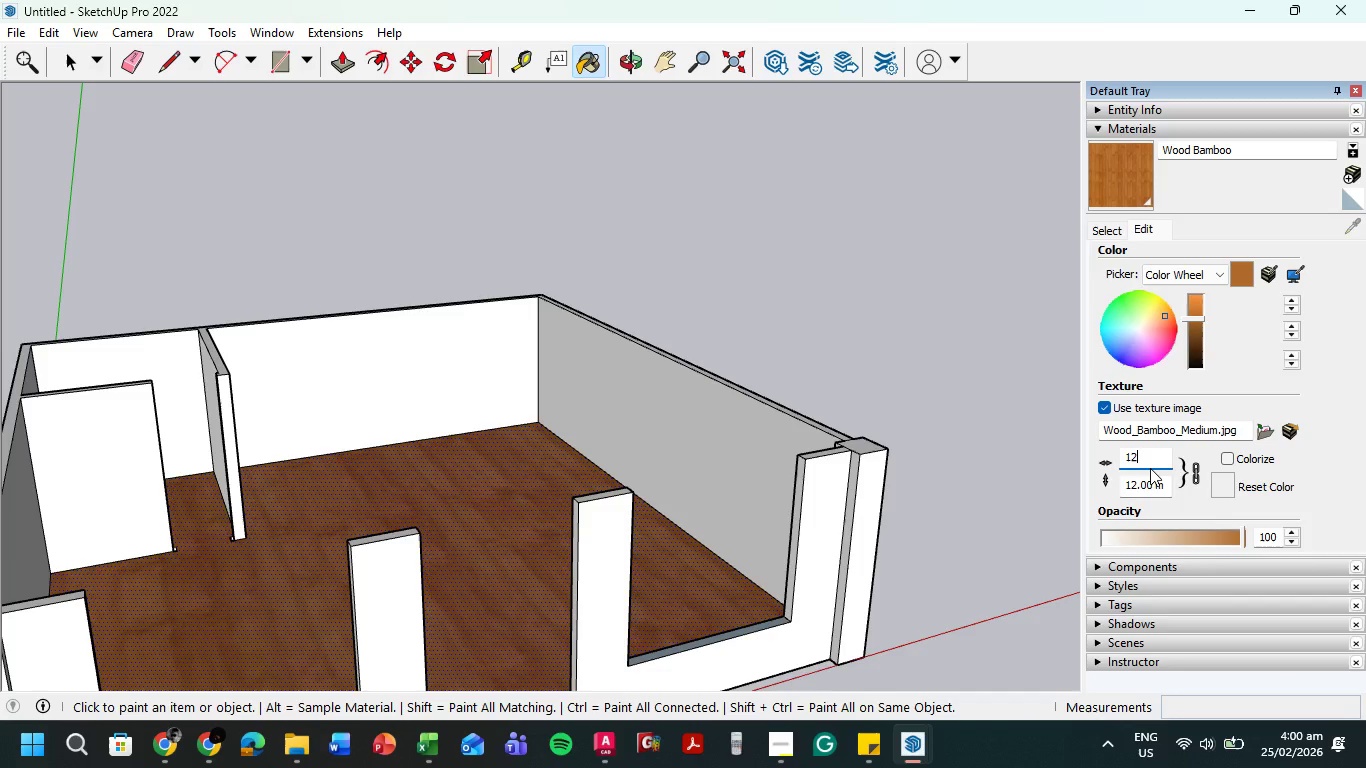 
key(Backspace)
 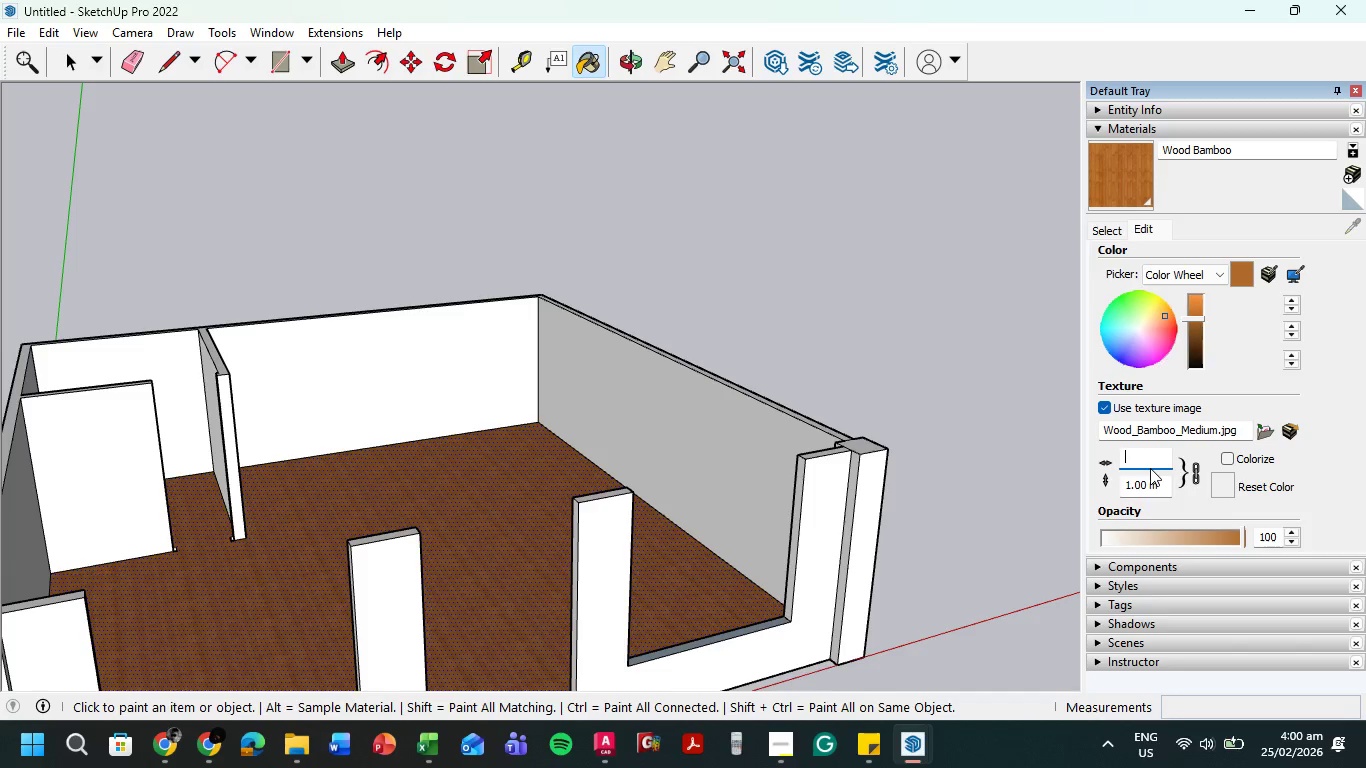 
key(Backspace)
 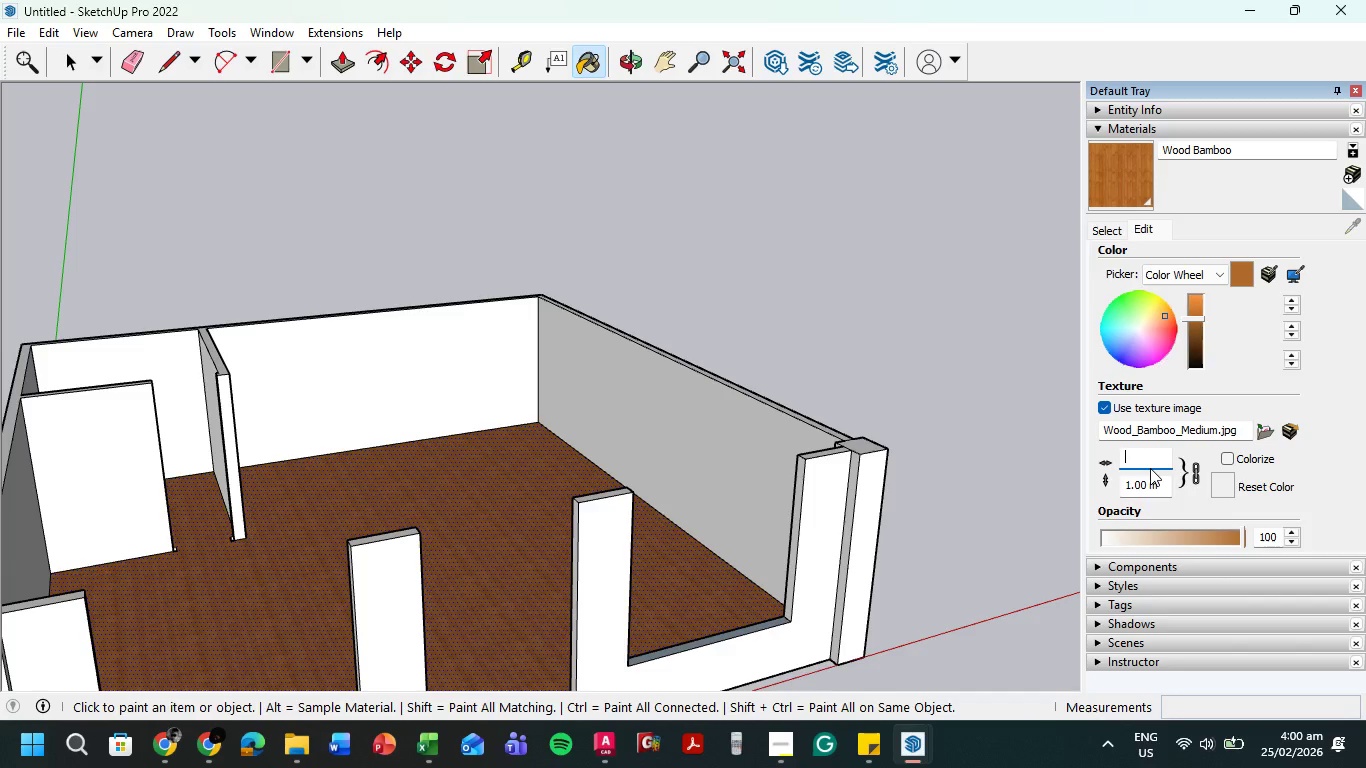 
key(Backspace)
 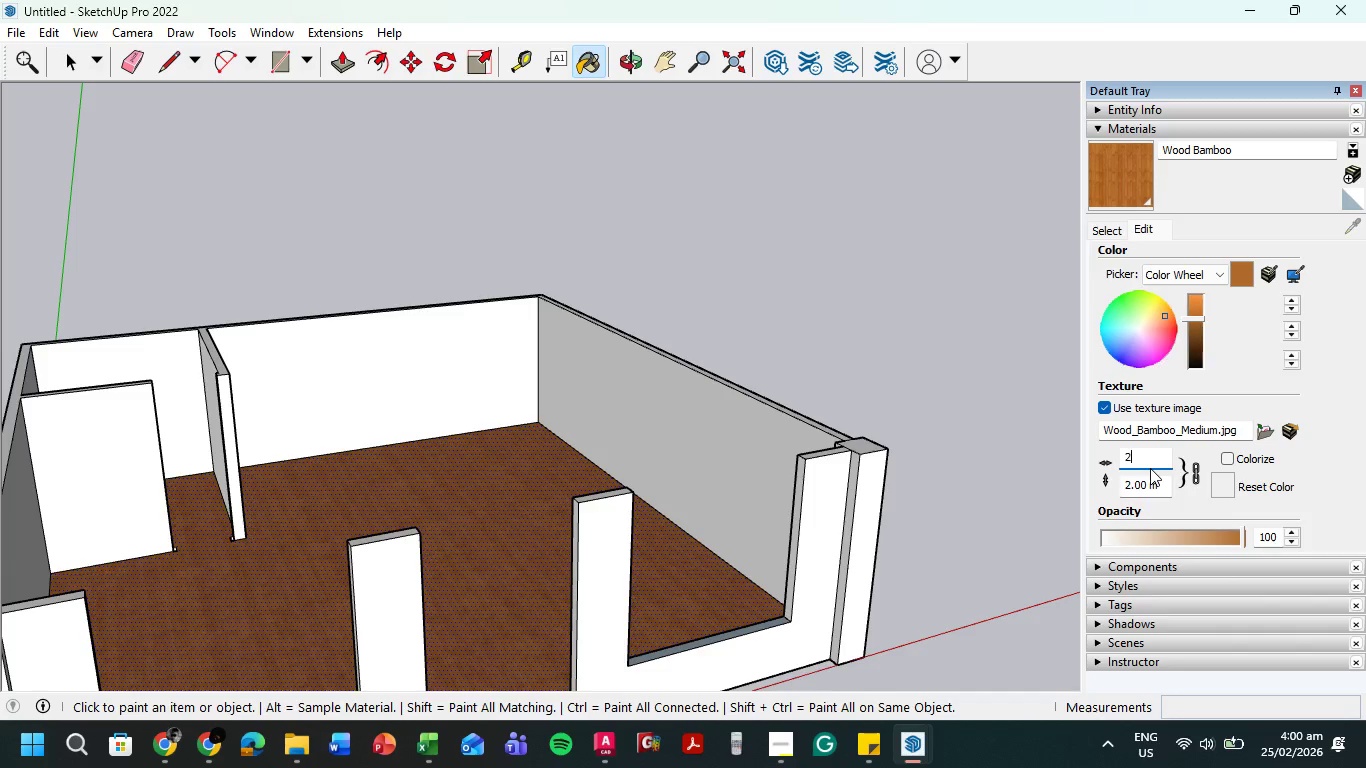 
key(Numpad2)
 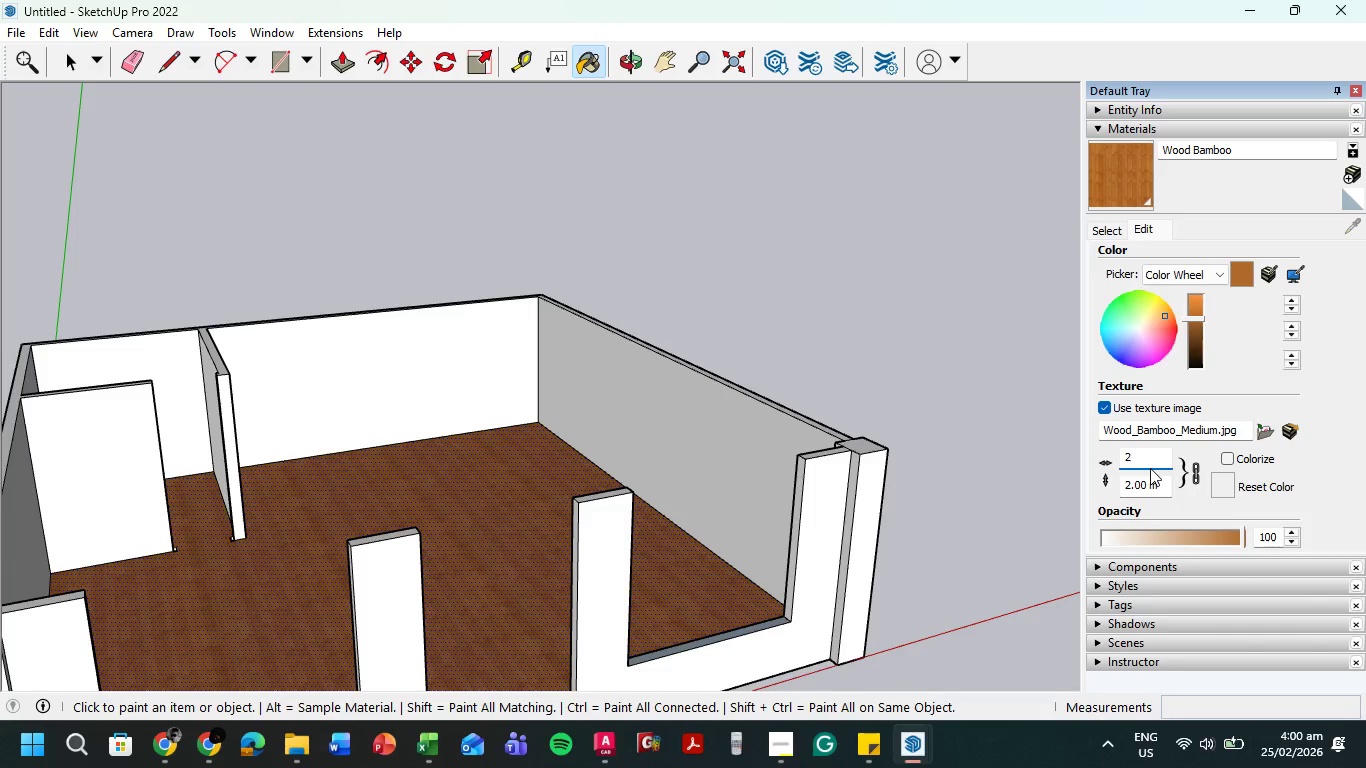 
key(NumpadEnter)
 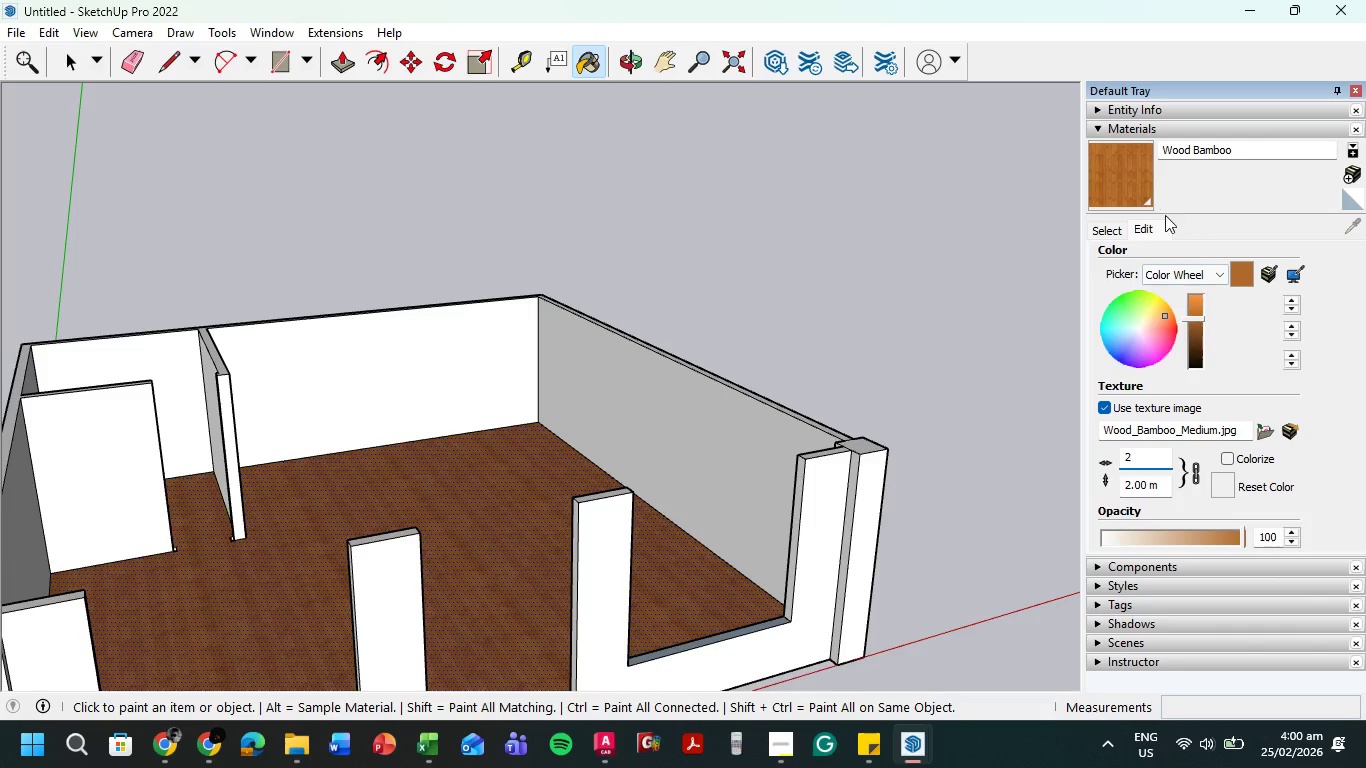 
left_click_drag(start_coordinate=[1198, 317], to_coordinate=[1199, 311])
 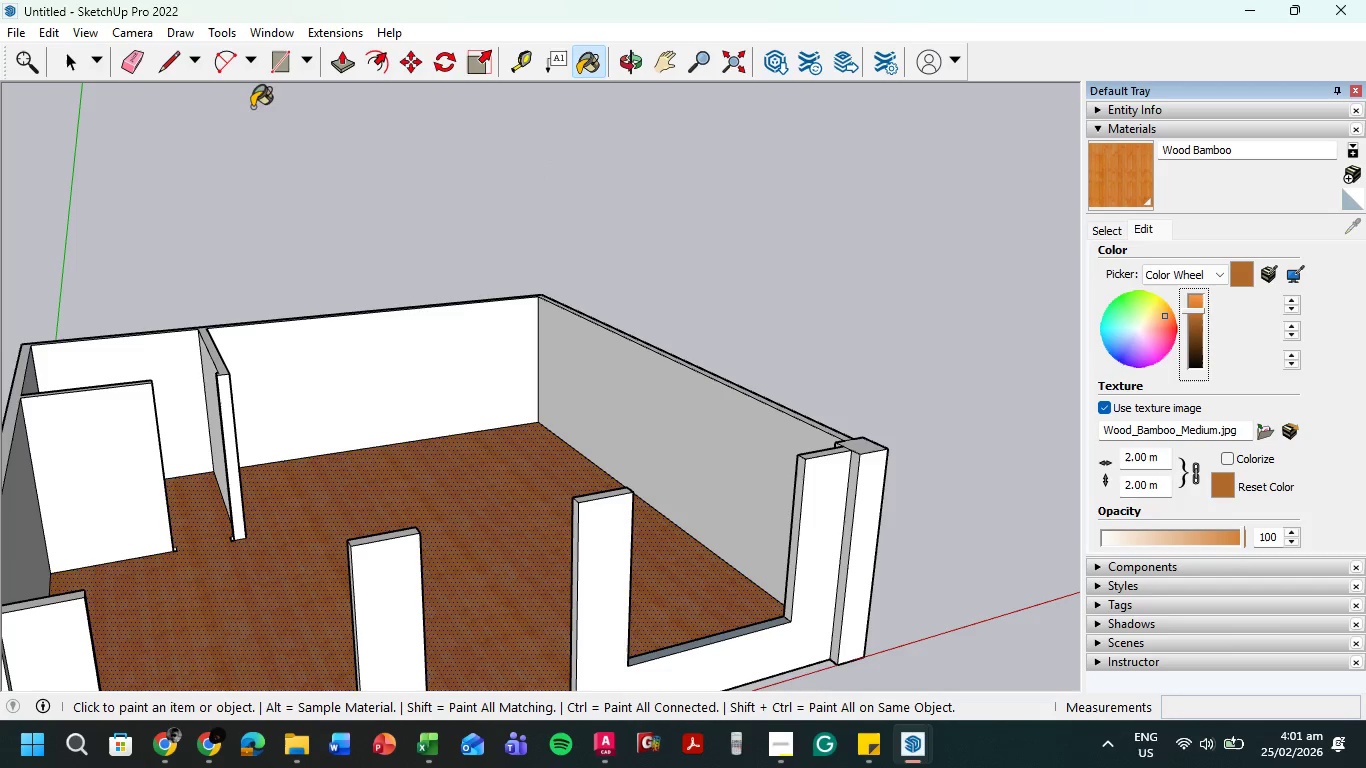 
key(Escape)
 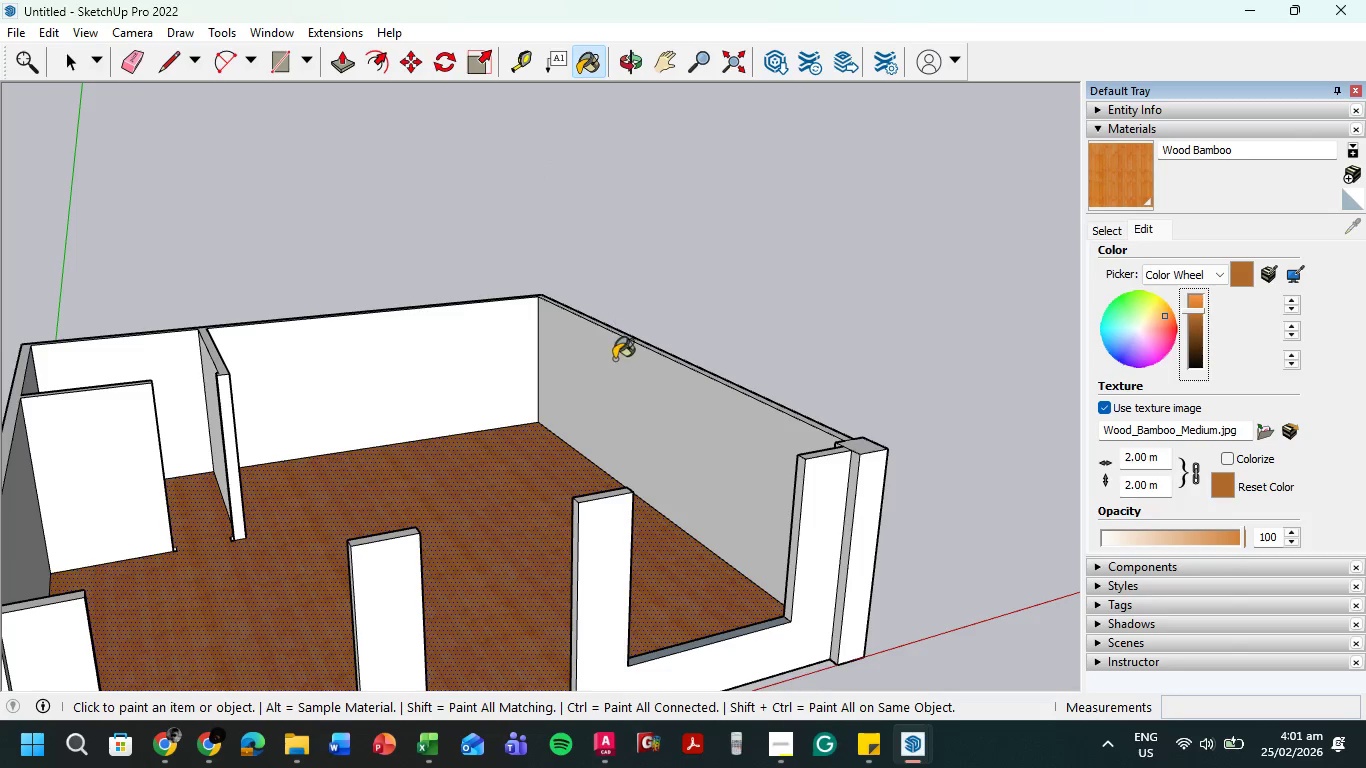 
left_click([614, 360])
 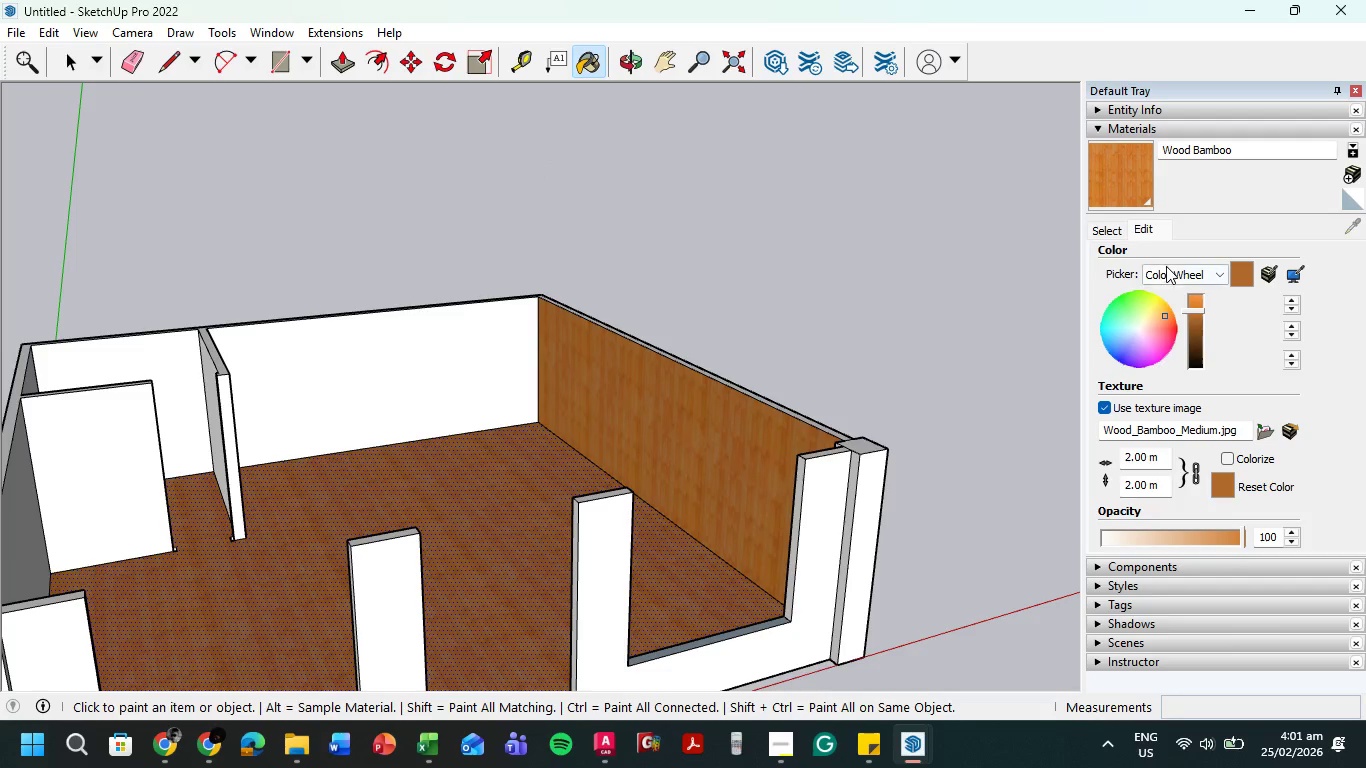 
left_click([1101, 233])
 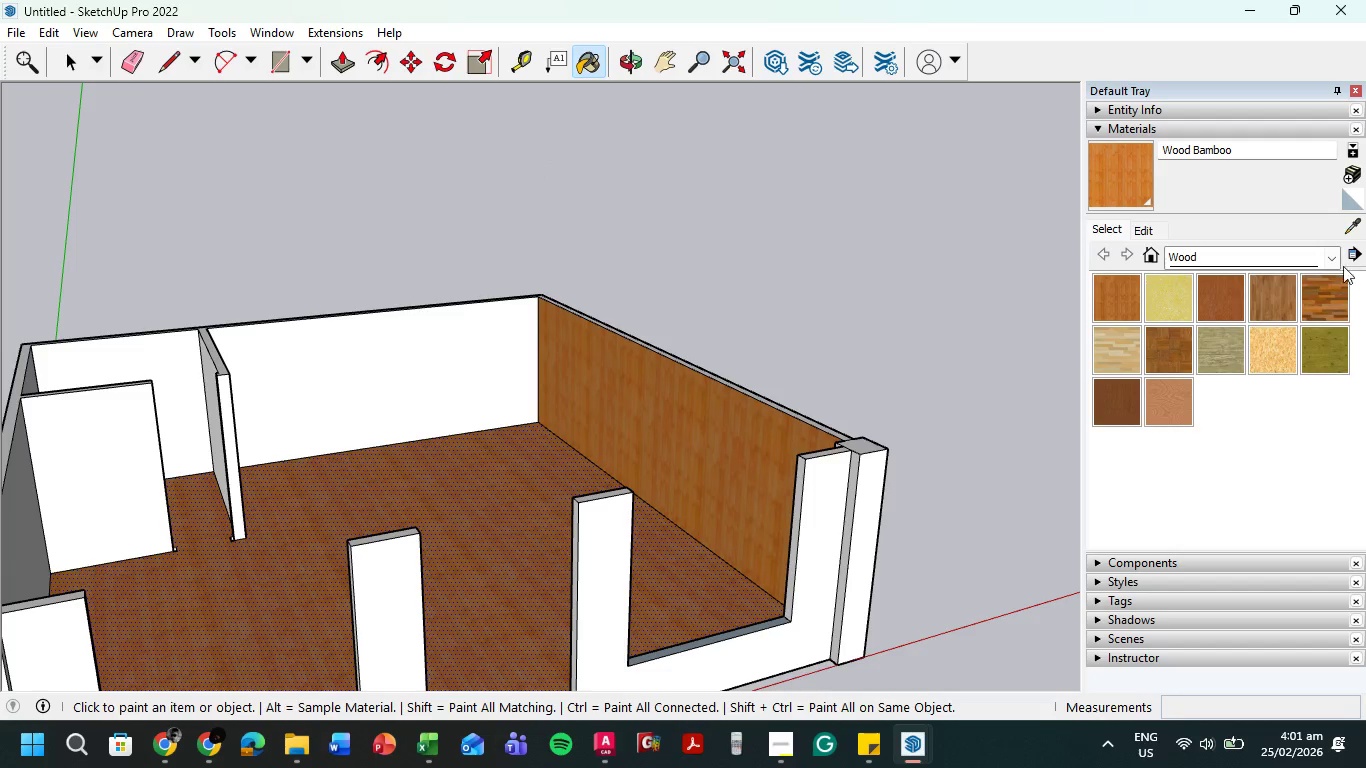 
left_click([1335, 263])
 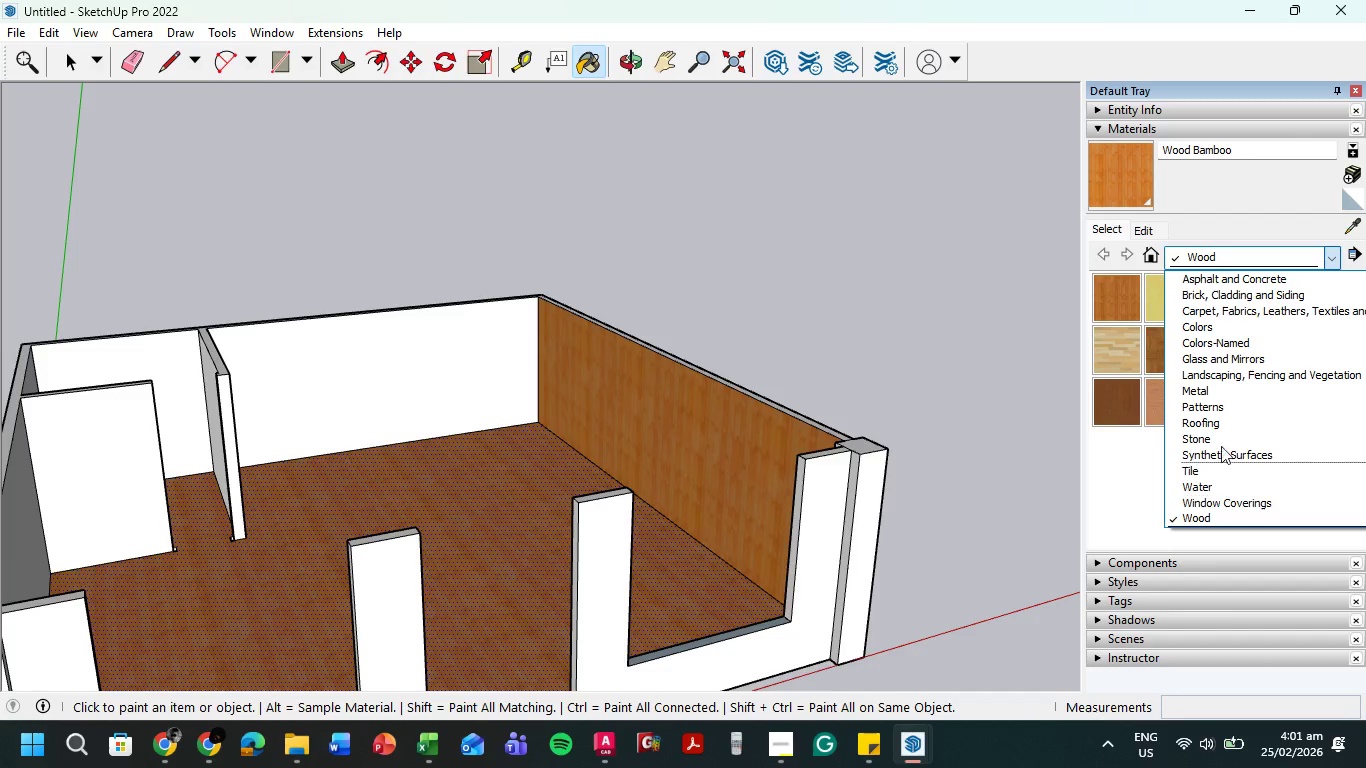 
left_click([1224, 292])
 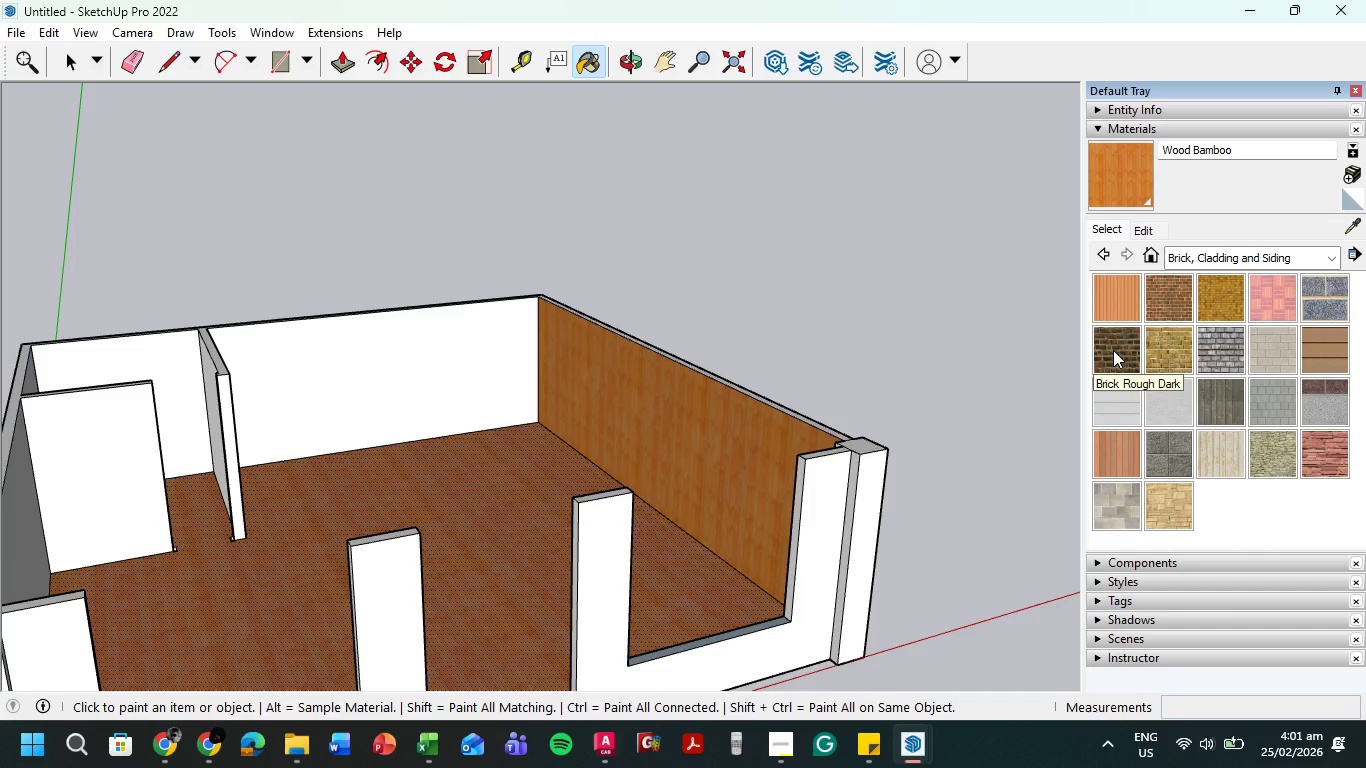 
wait(6.97)
 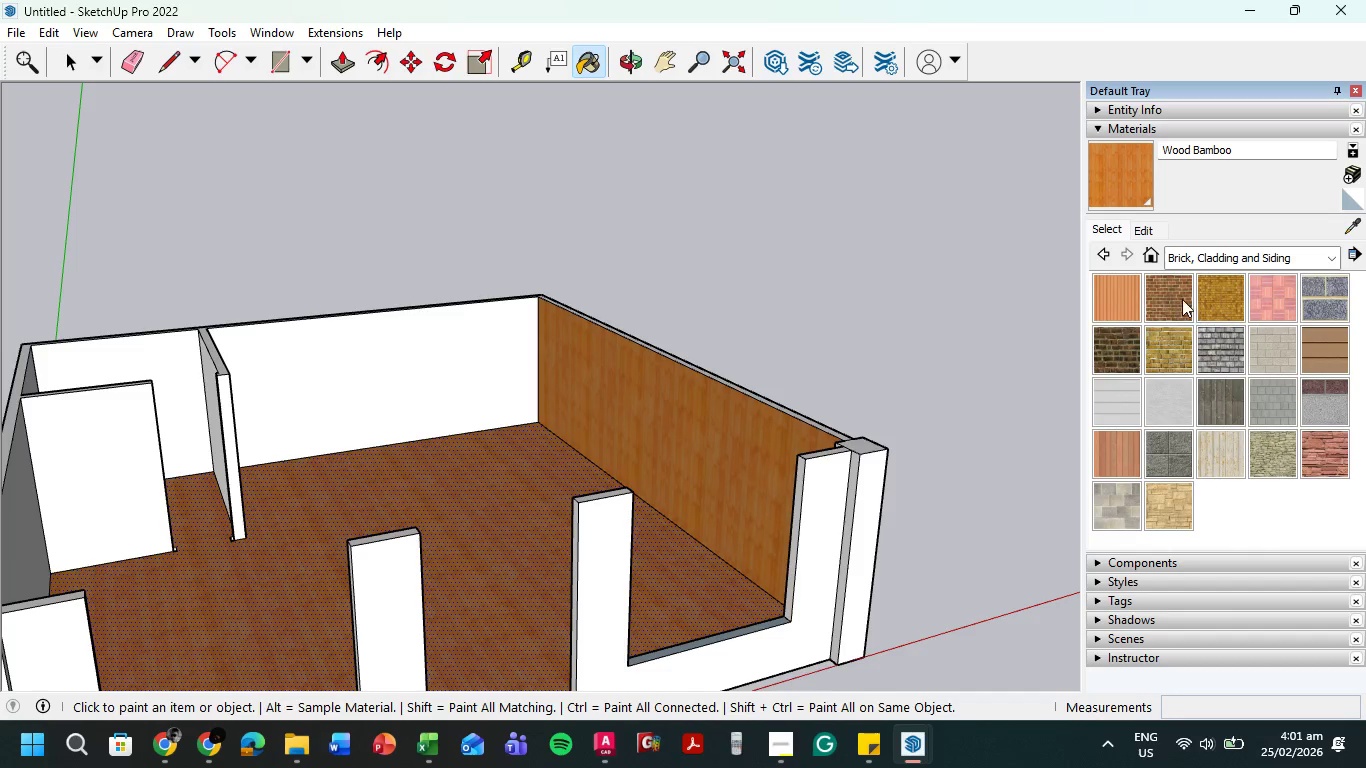 
left_click([1335, 262])
 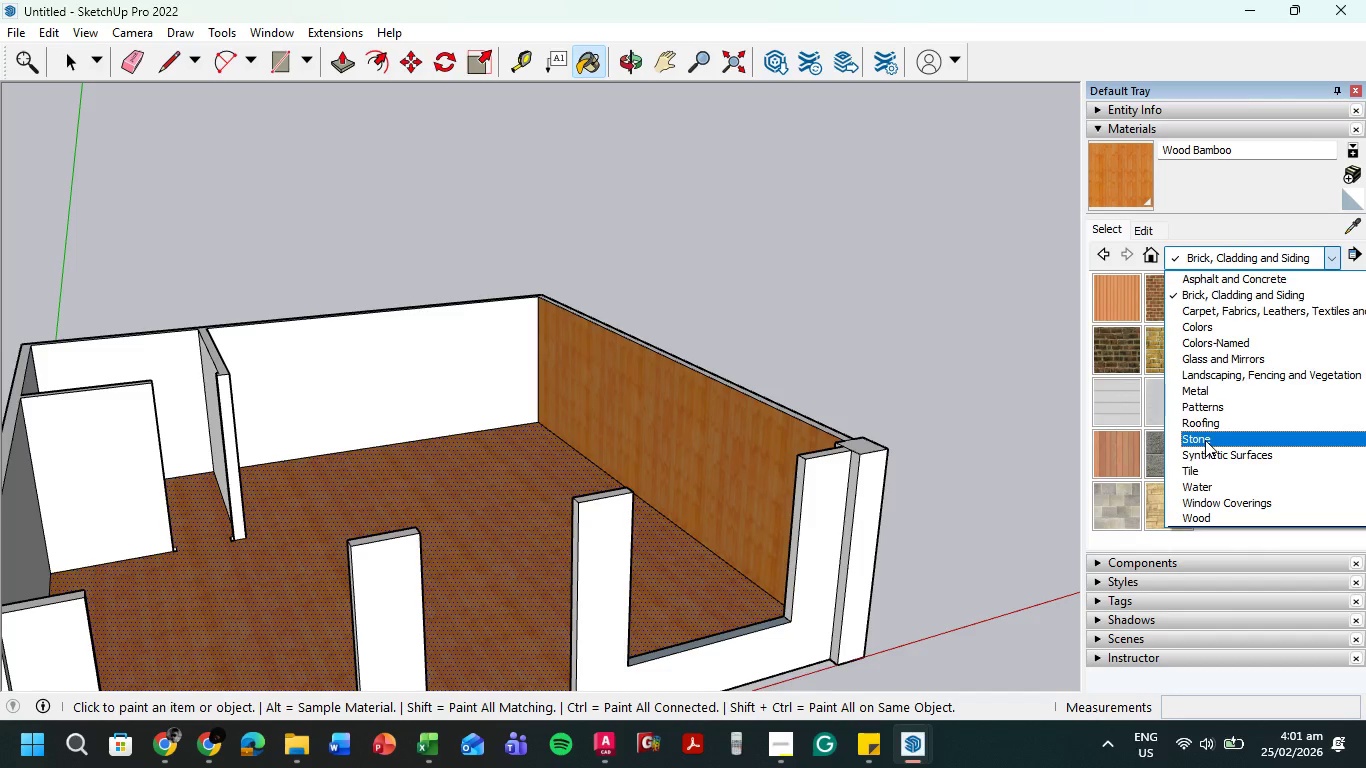 
left_click([1205, 440])
 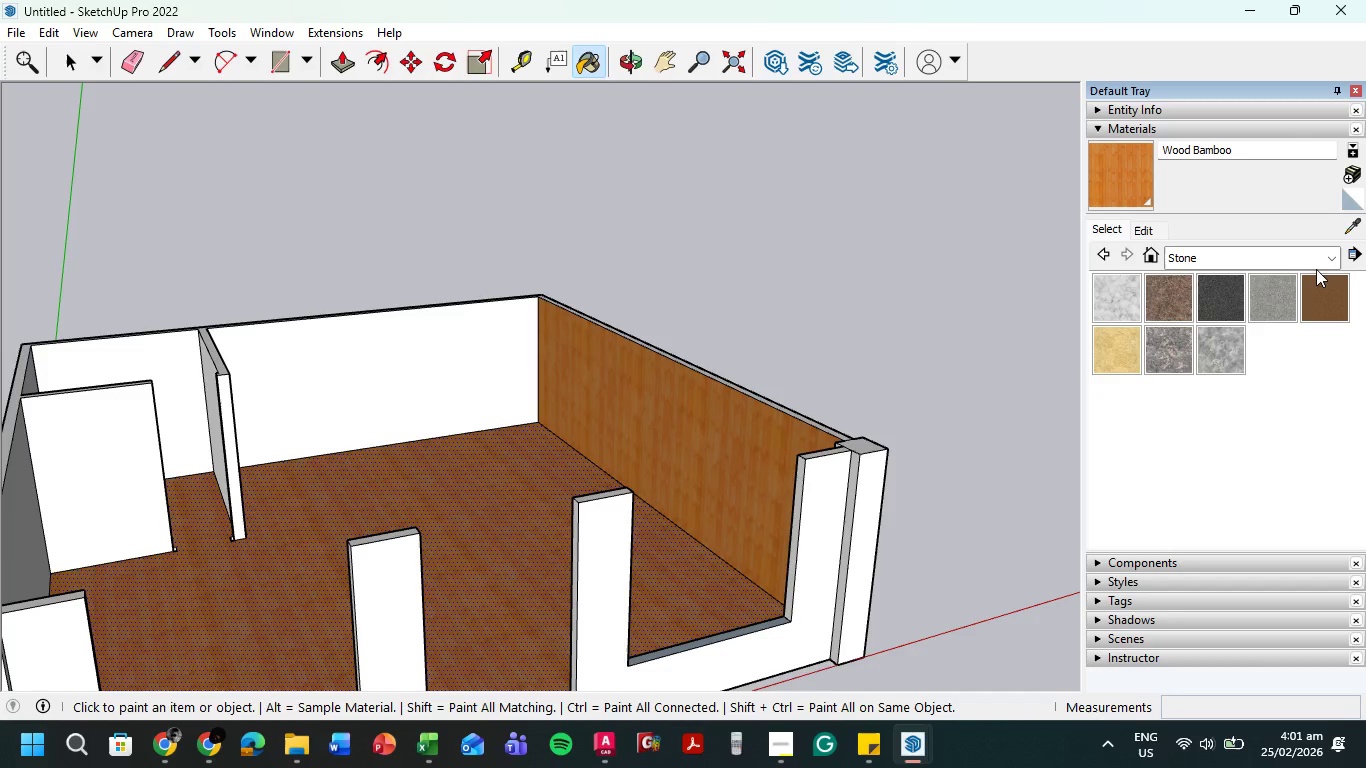 
left_click([1326, 260])
 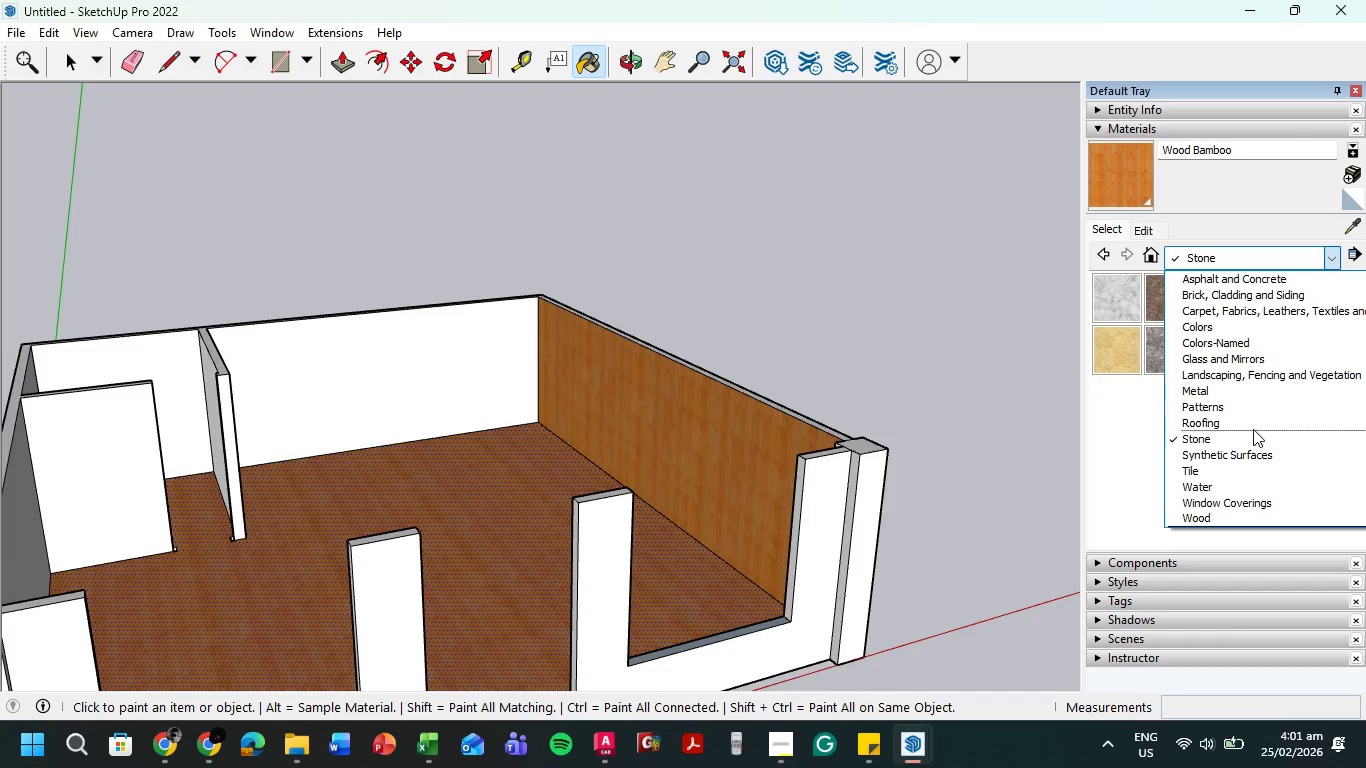 
left_click([1253, 426])
 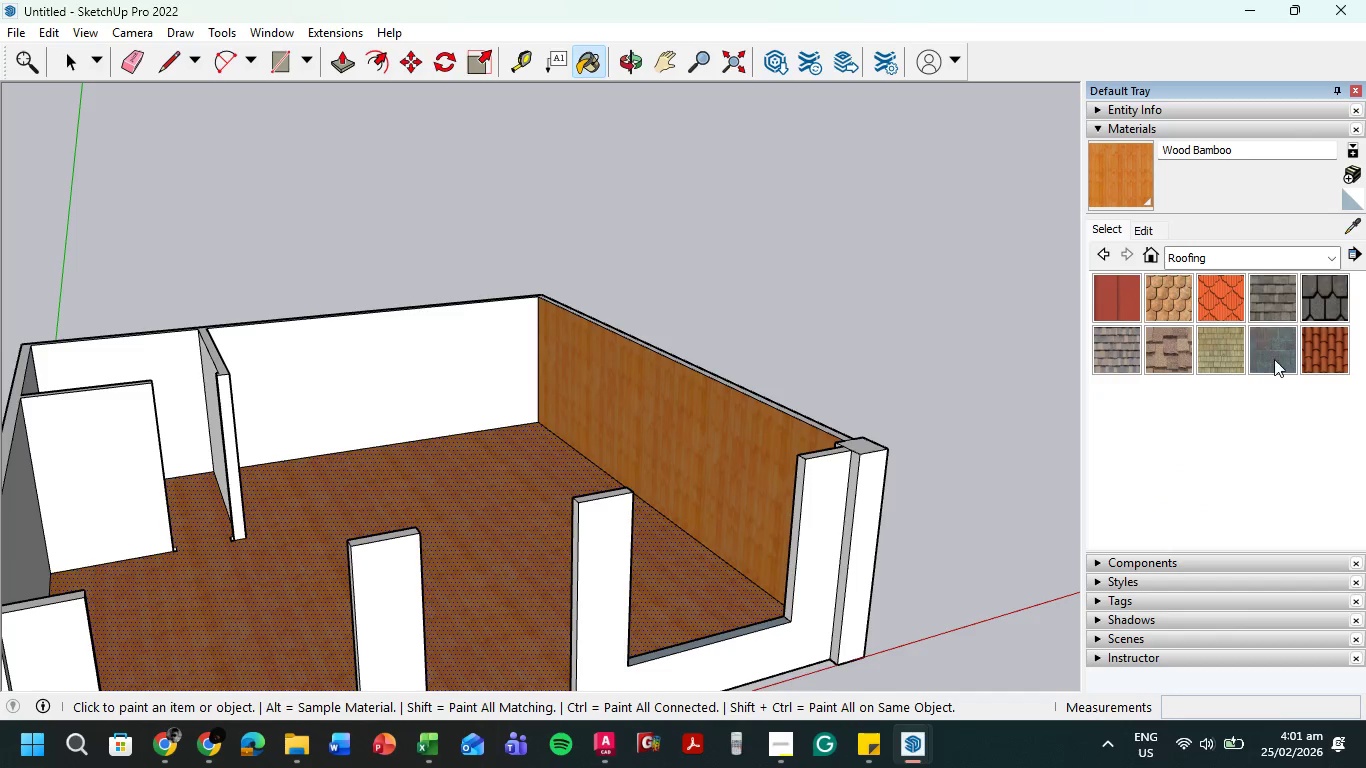 
left_click([1326, 255])
 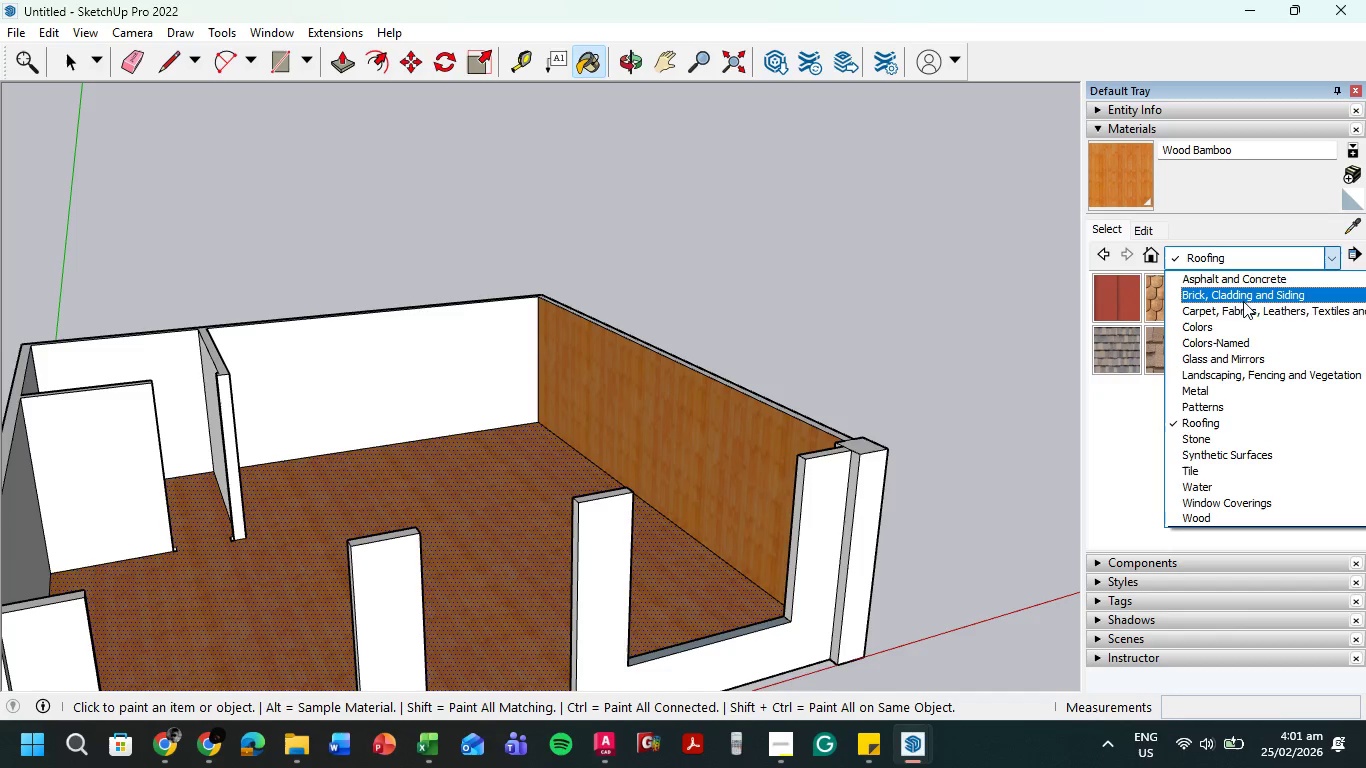 
left_click([1245, 299])
 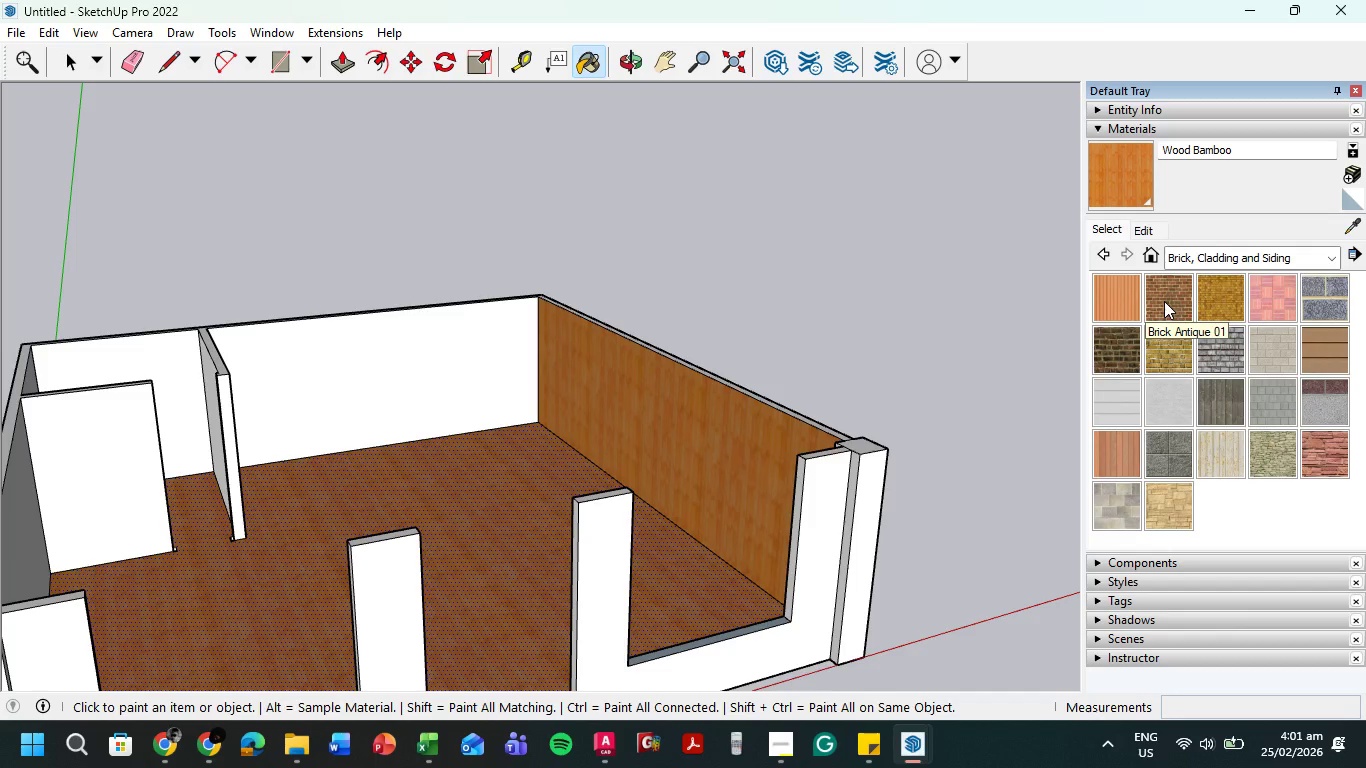 
left_click([1164, 301])
 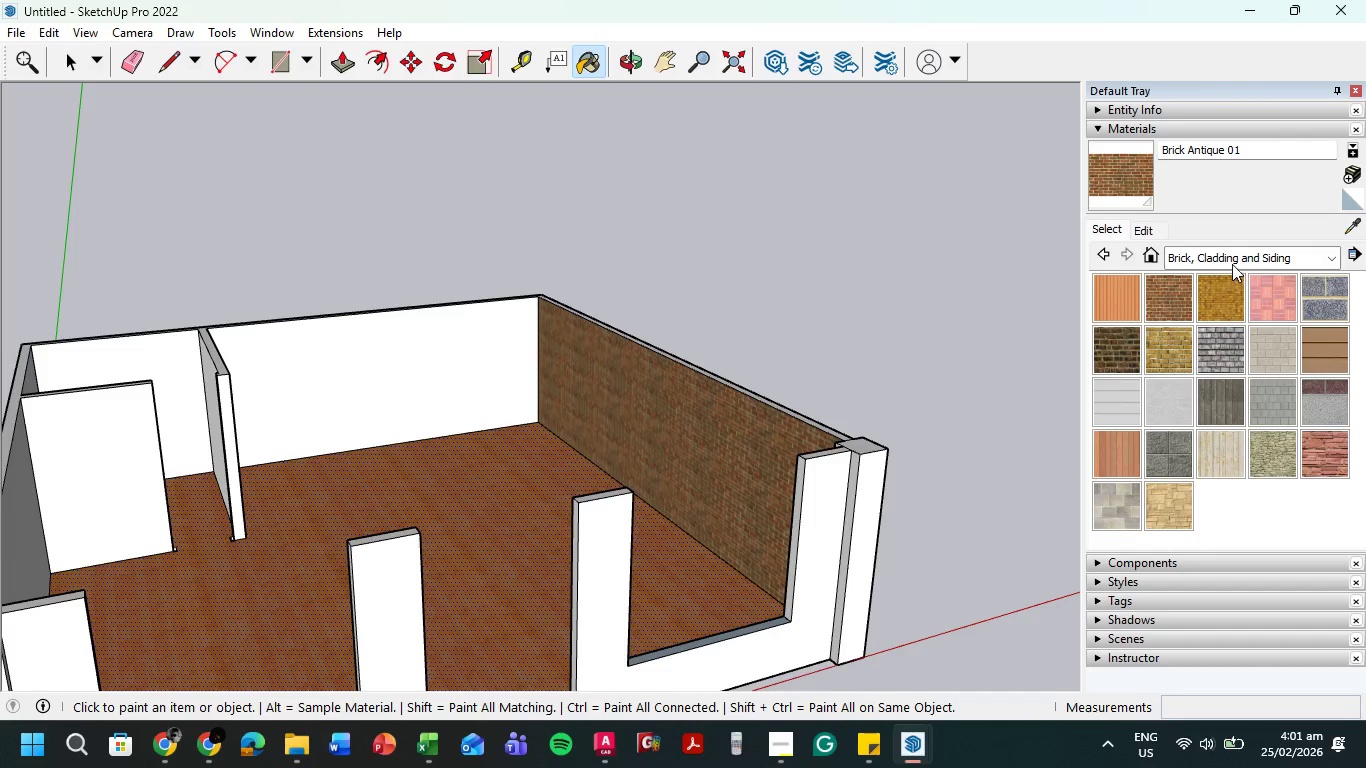 
left_click([1156, 233])
 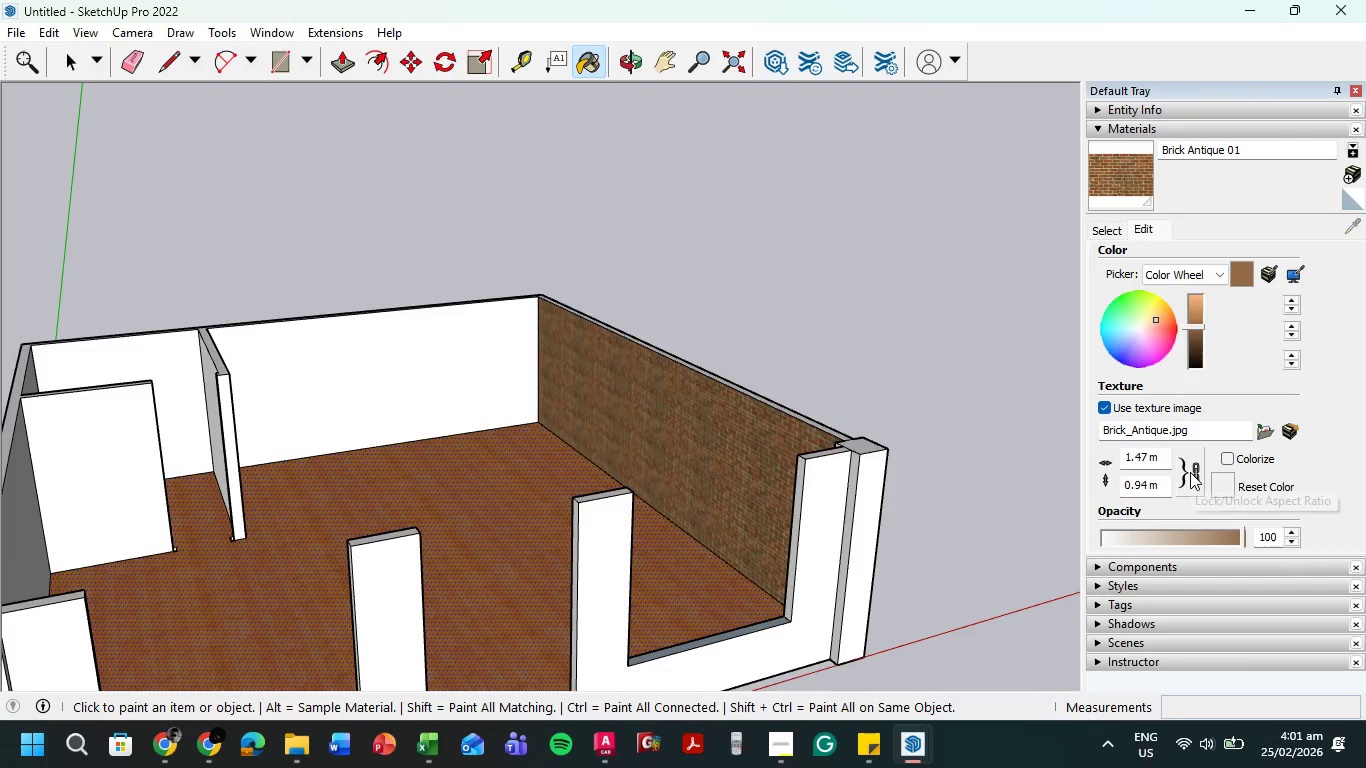 
left_click([1190, 472])
 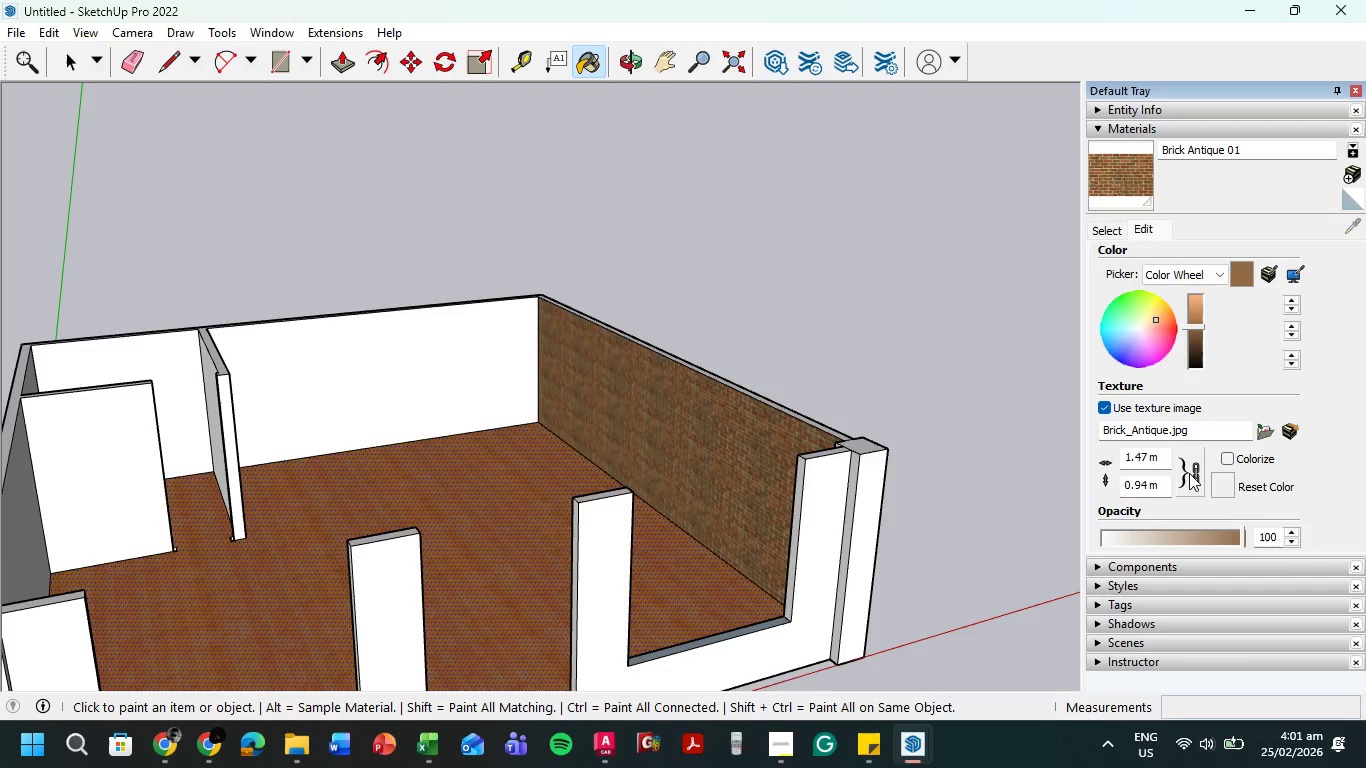 
left_click([1189, 473])
 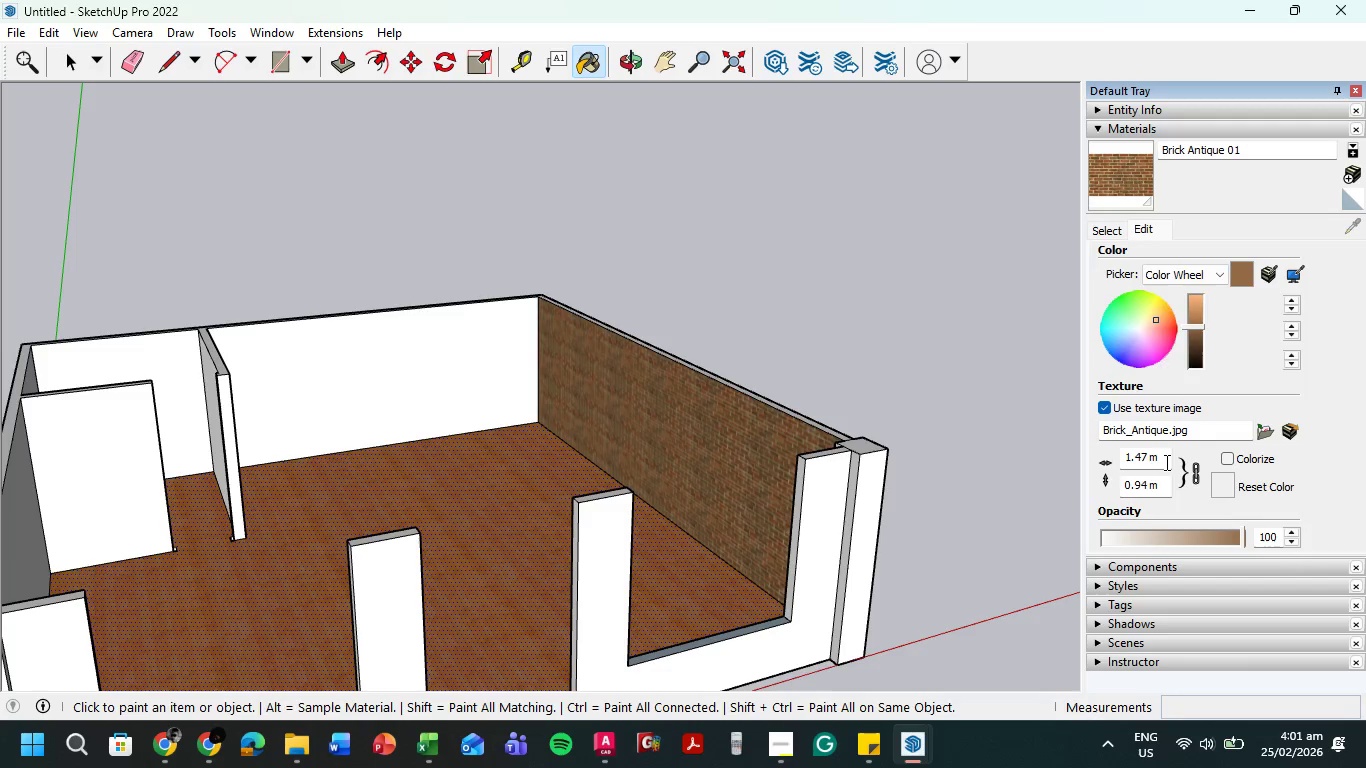 
left_click([1165, 462])
 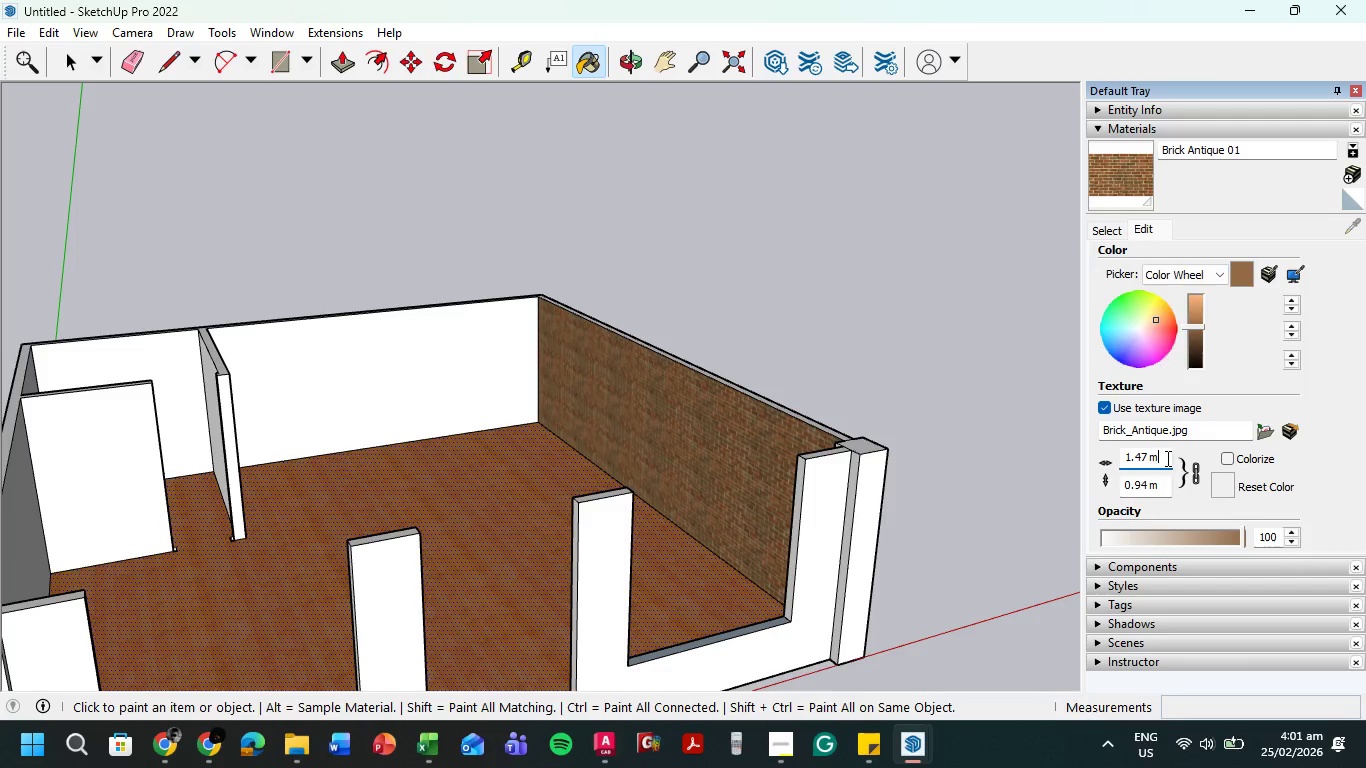 
left_click_drag(start_coordinate=[1166, 458], to_coordinate=[1085, 463])
 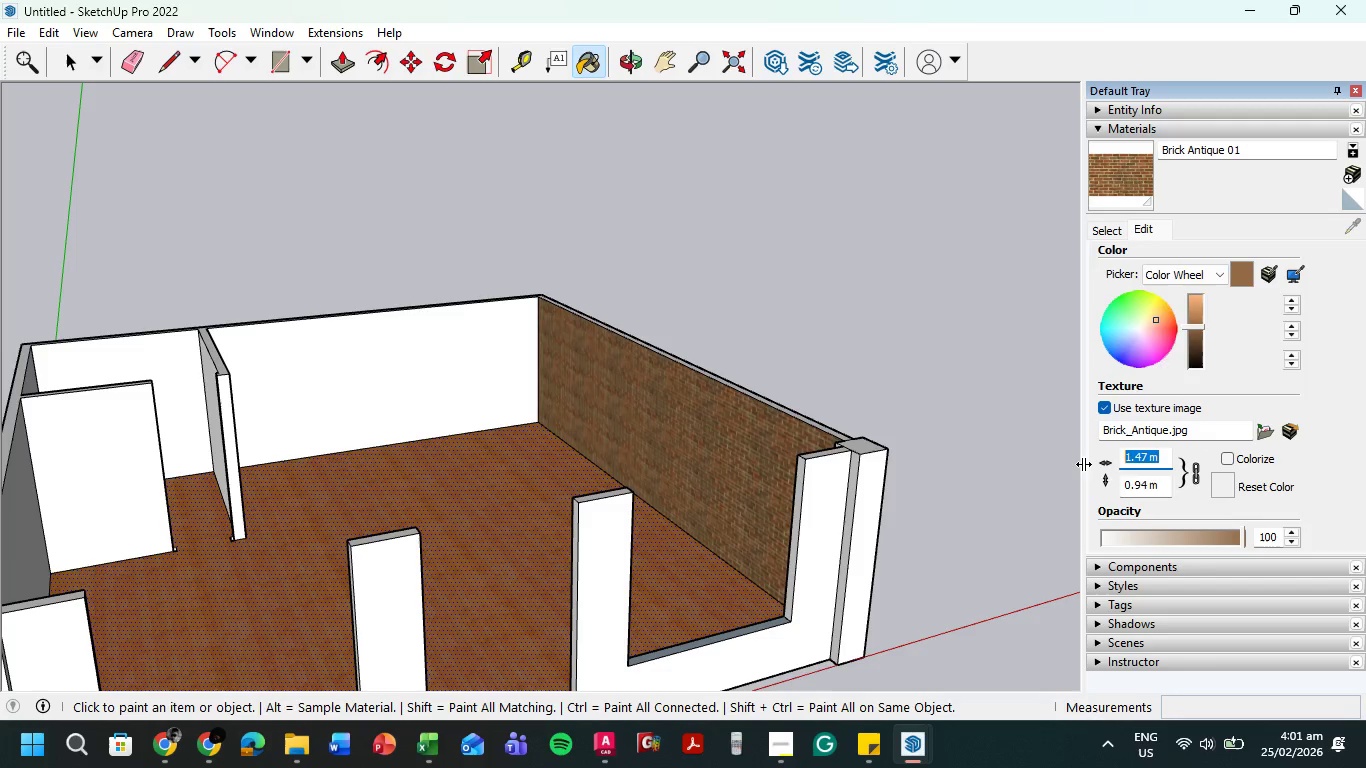 
key(Numpad2)
 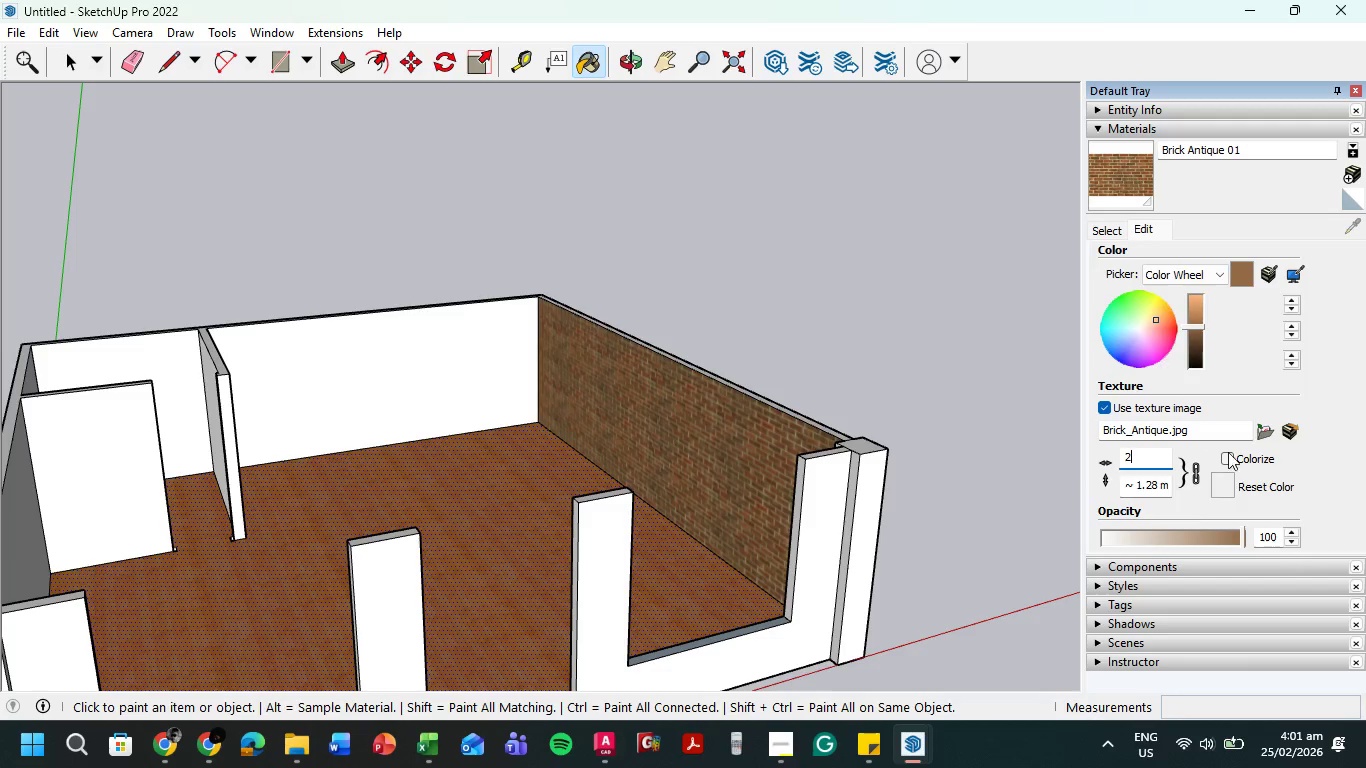 
wait(5.66)
 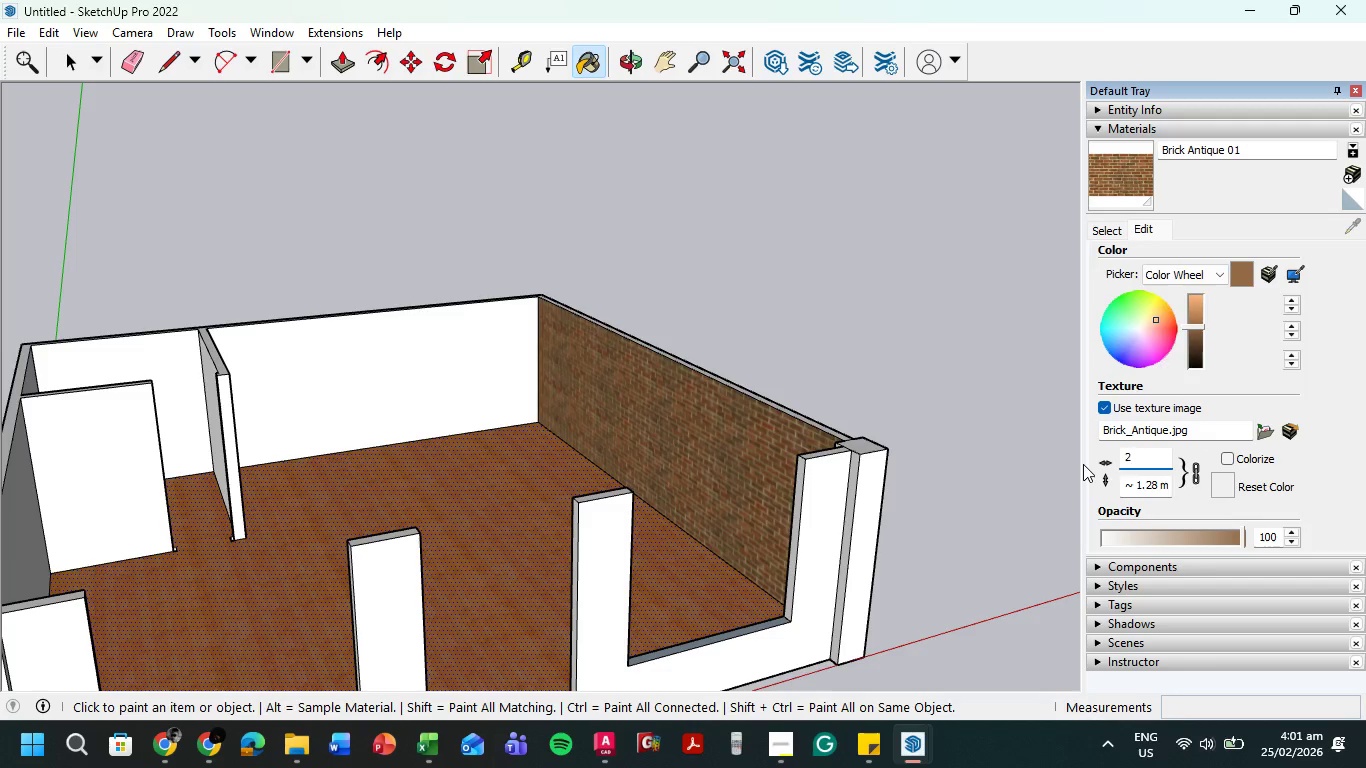 
left_click_drag(start_coordinate=[1195, 326], to_coordinate=[1196, 338])
 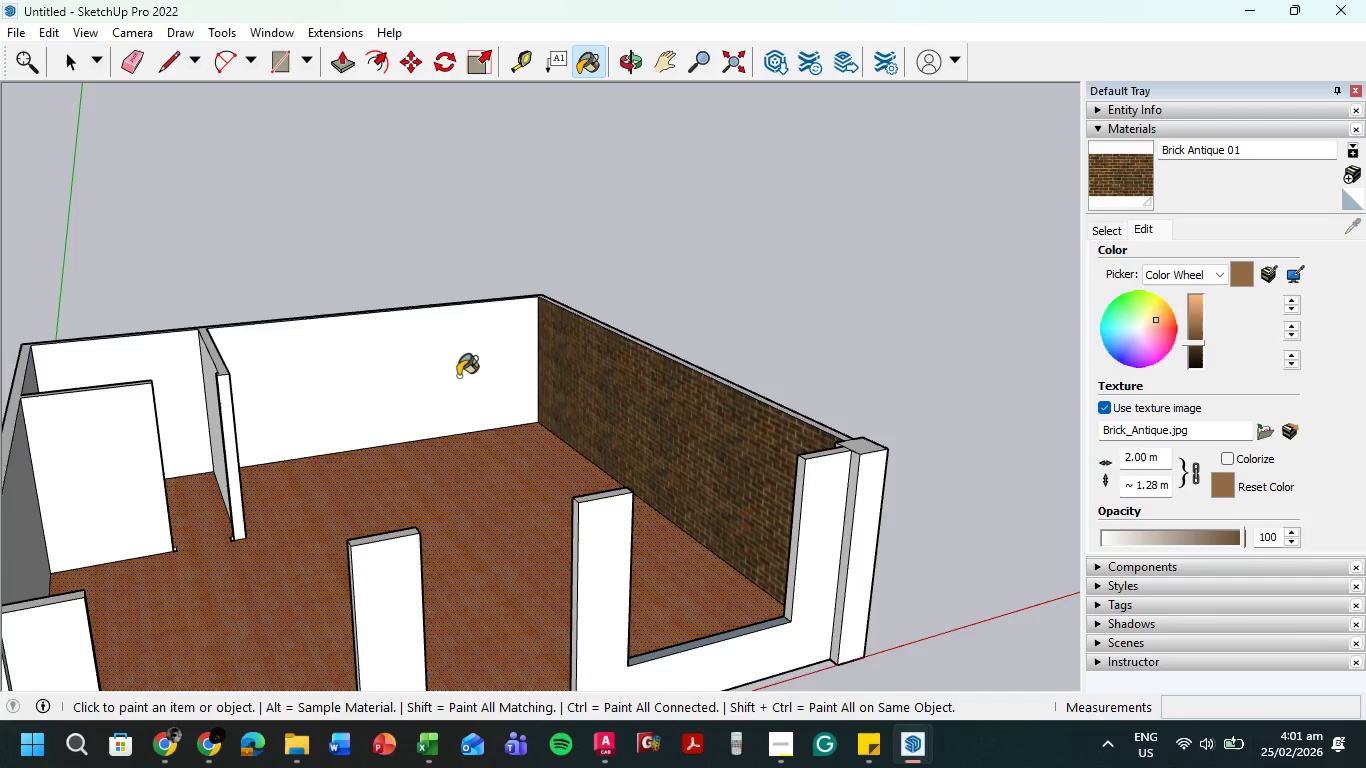 
left_click([458, 376])
 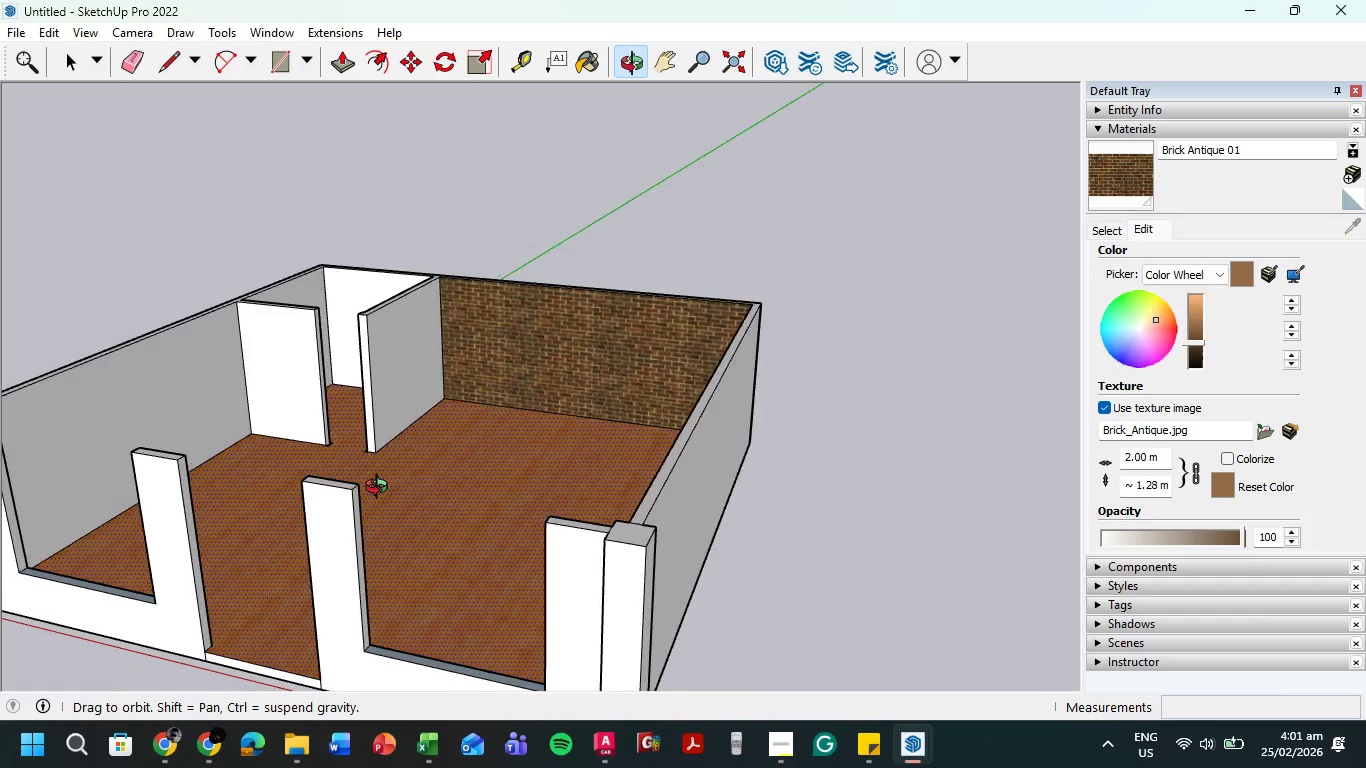 
left_click([406, 365])
 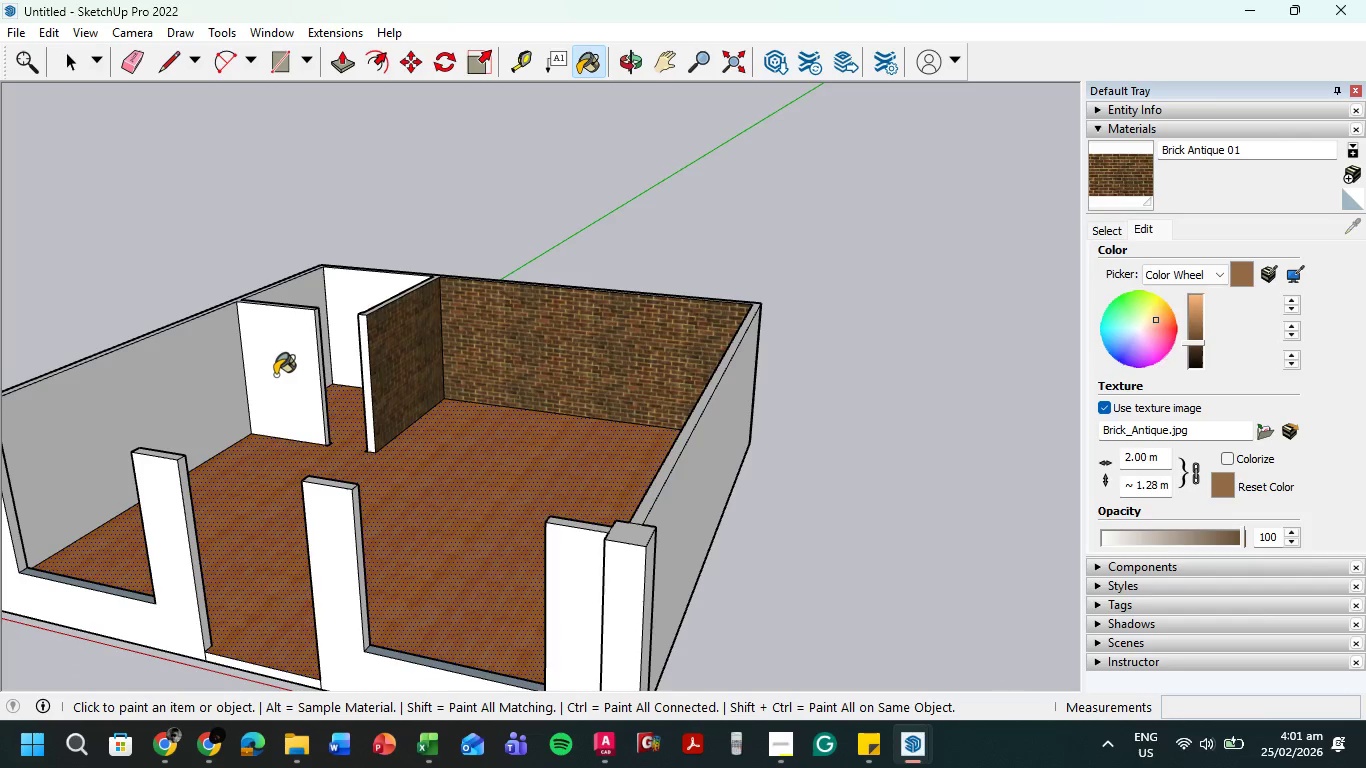 
left_click([274, 375])
 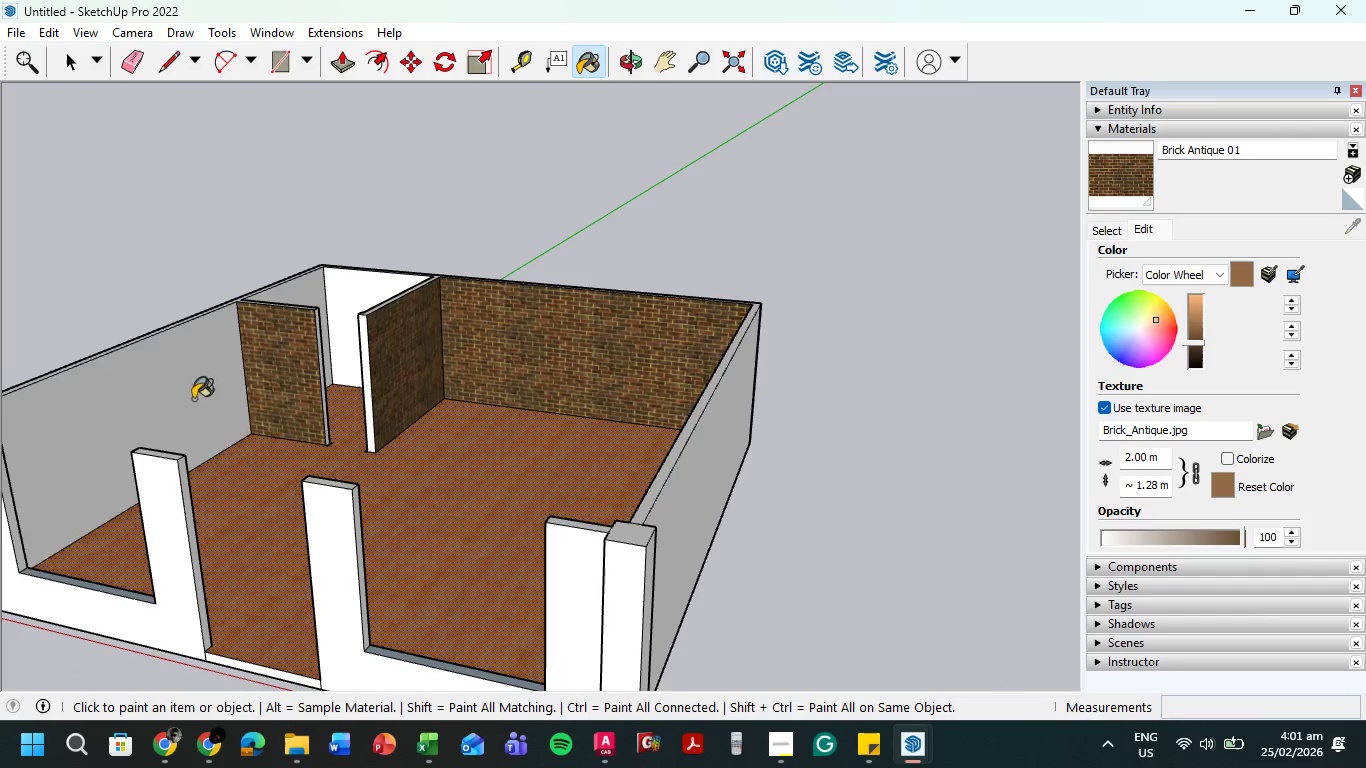 
double_click([193, 399])
 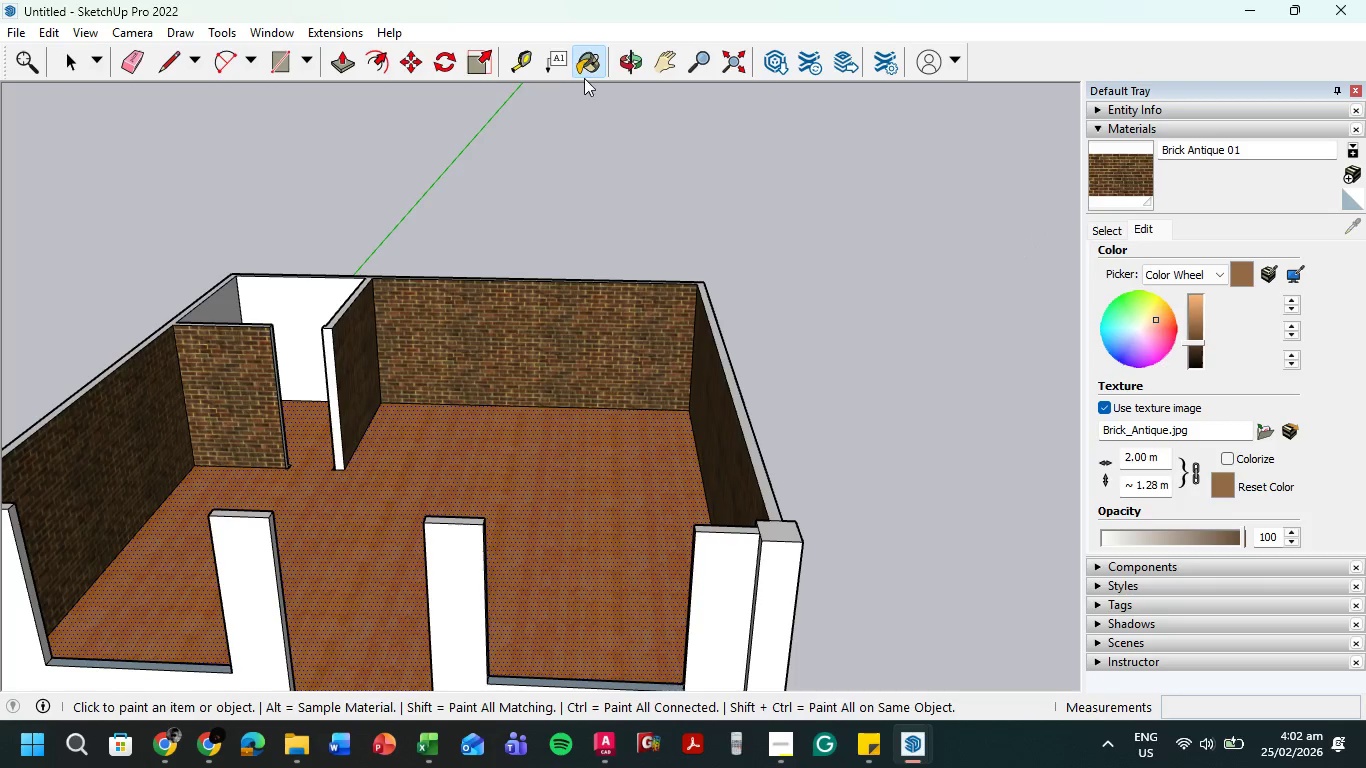 
left_click([1103, 233])
 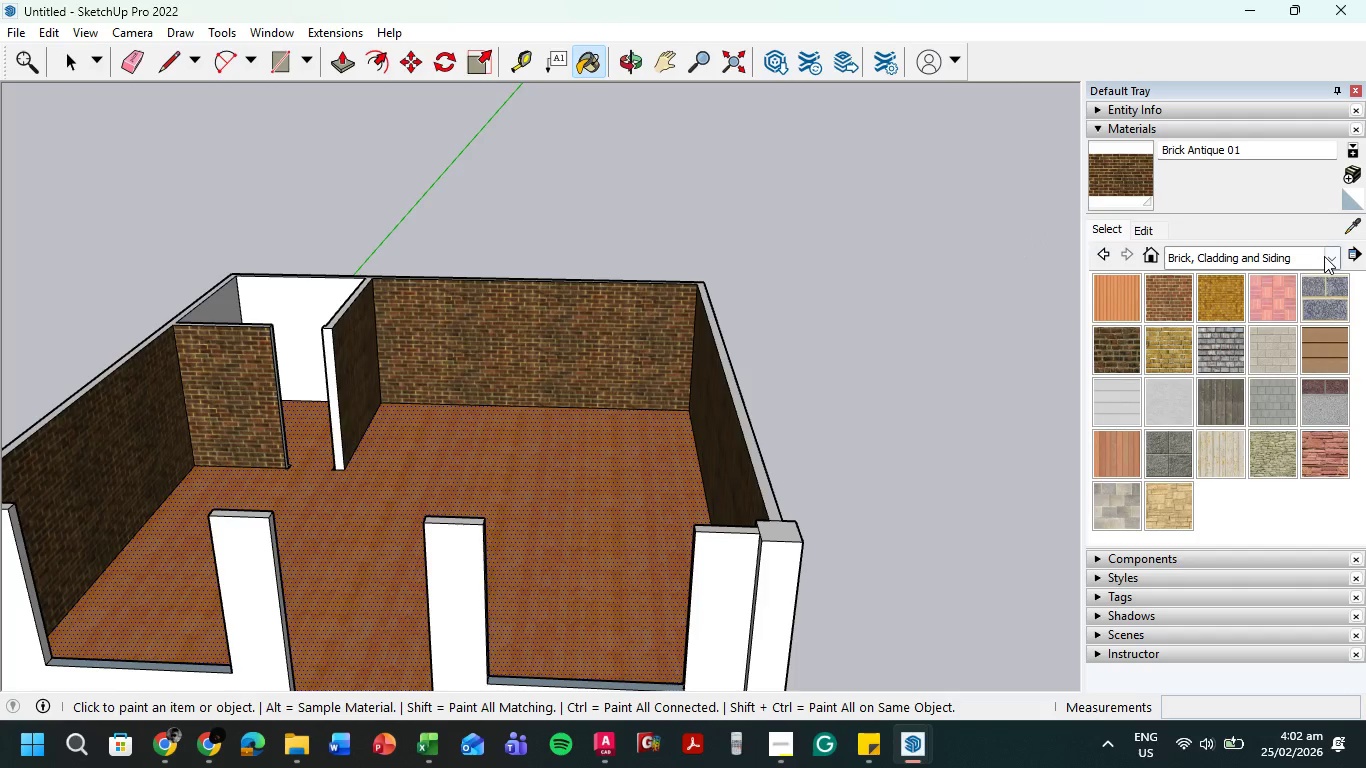 
left_click([1324, 256])
 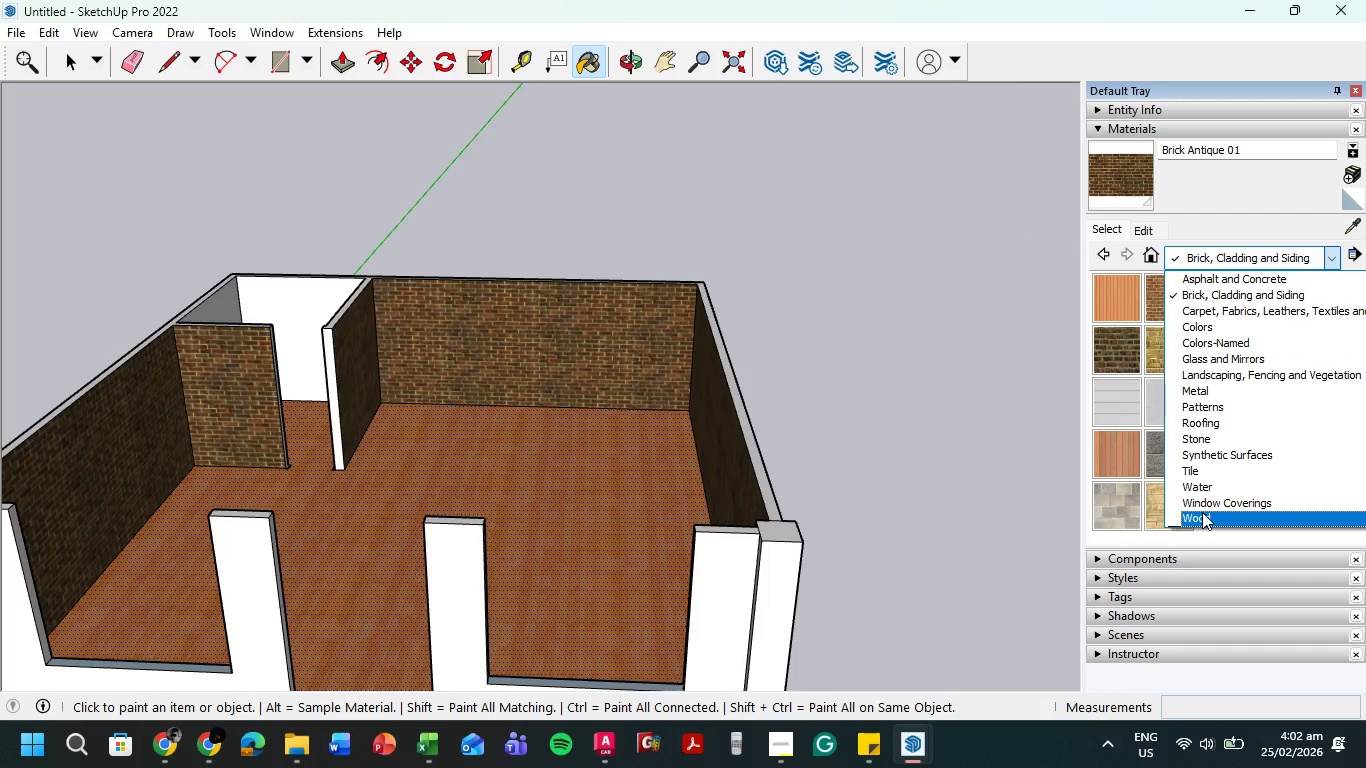 
left_click([1211, 466])
 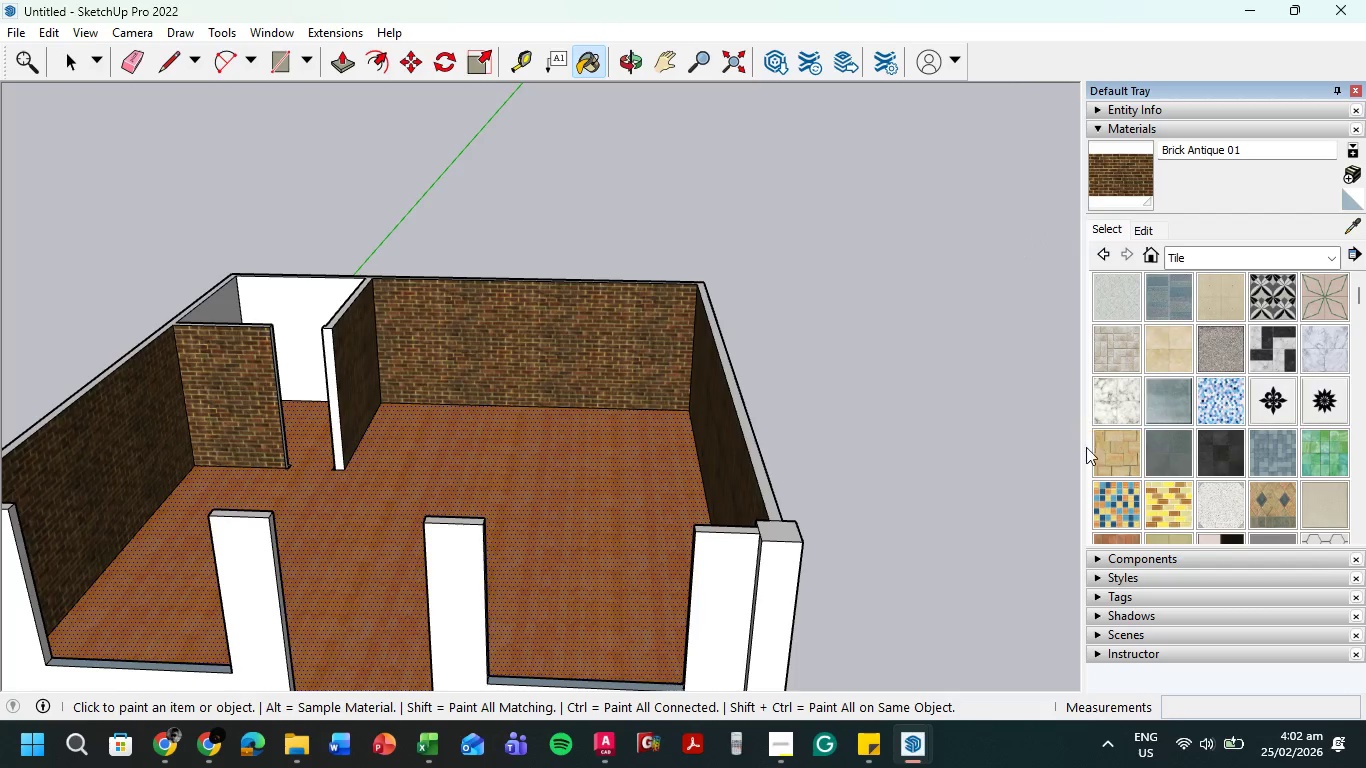 
scroll: coordinate [1250, 434], scroll_direction: down, amount: 2.0
 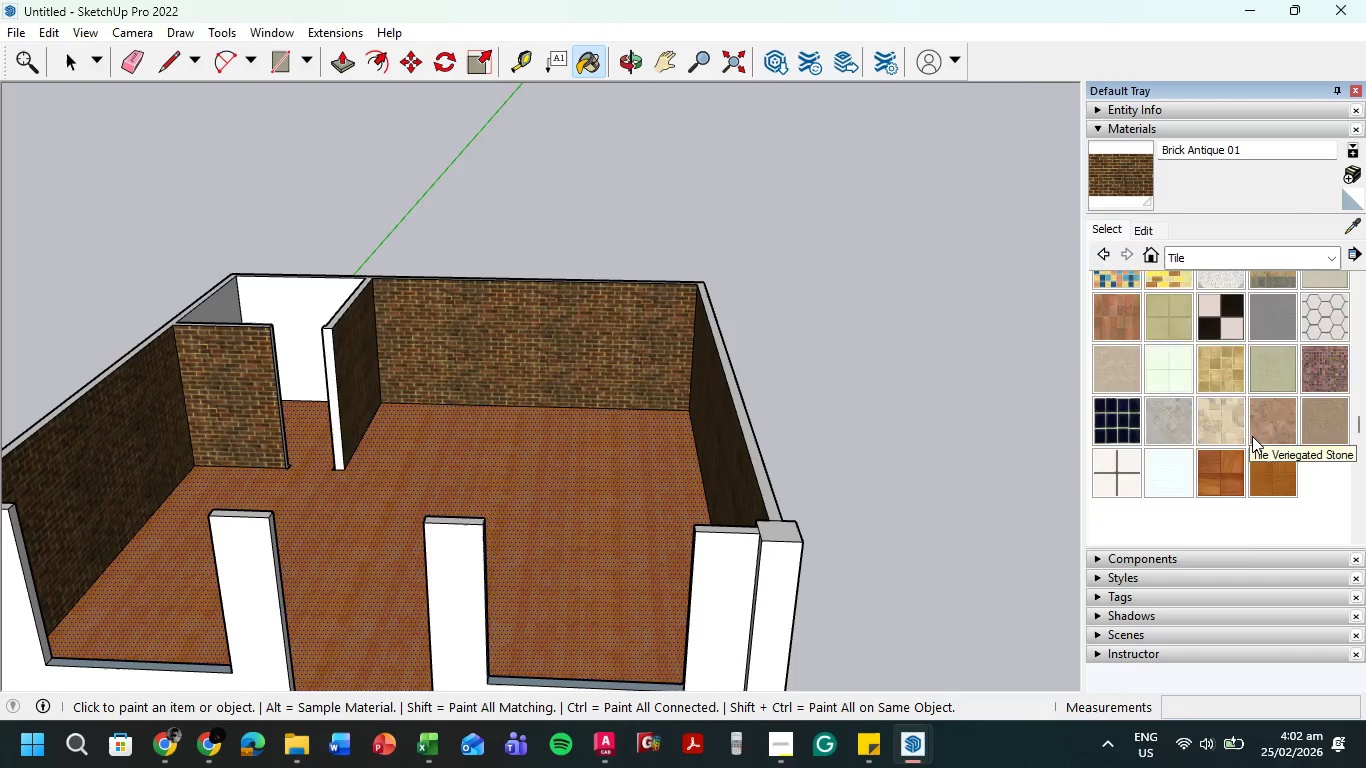 
scroll: coordinate [1253, 438], scroll_direction: up, amount: 5.0
 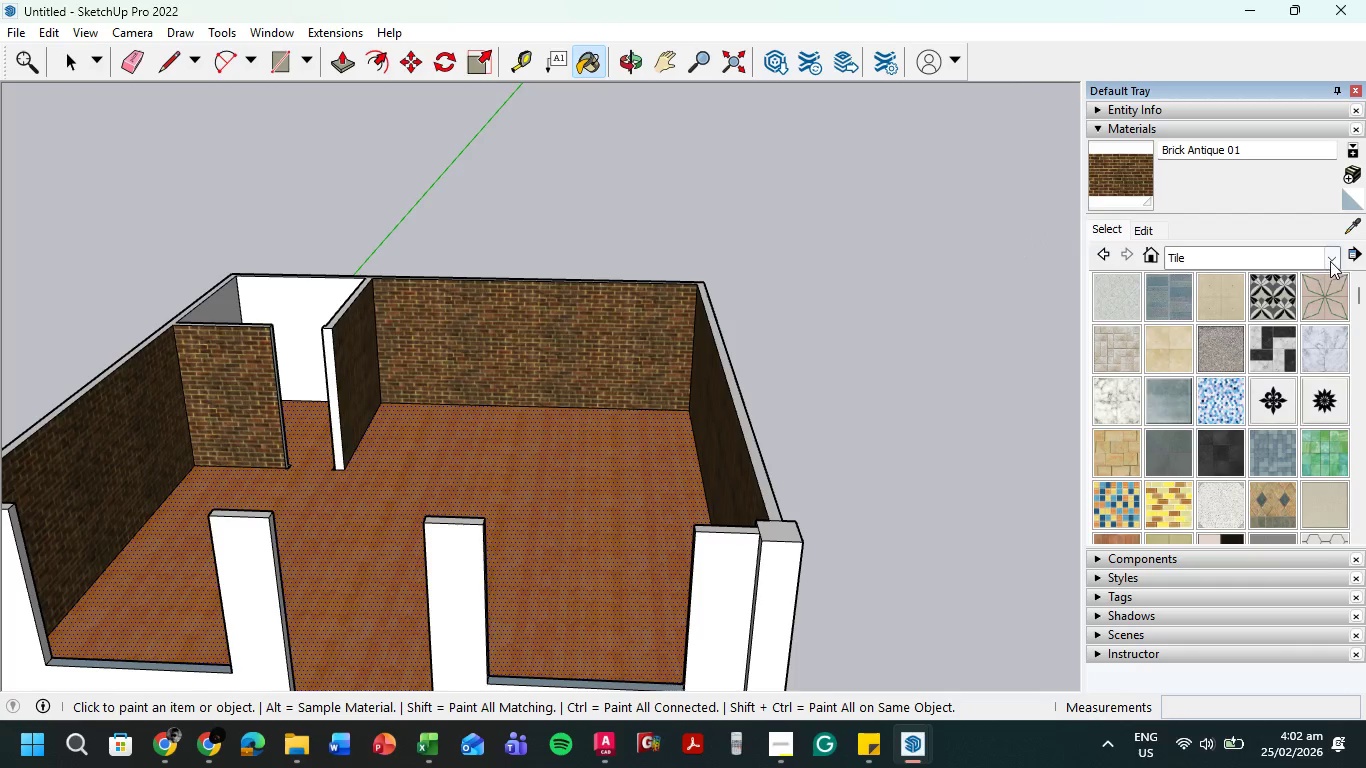 
left_click([1330, 261])
 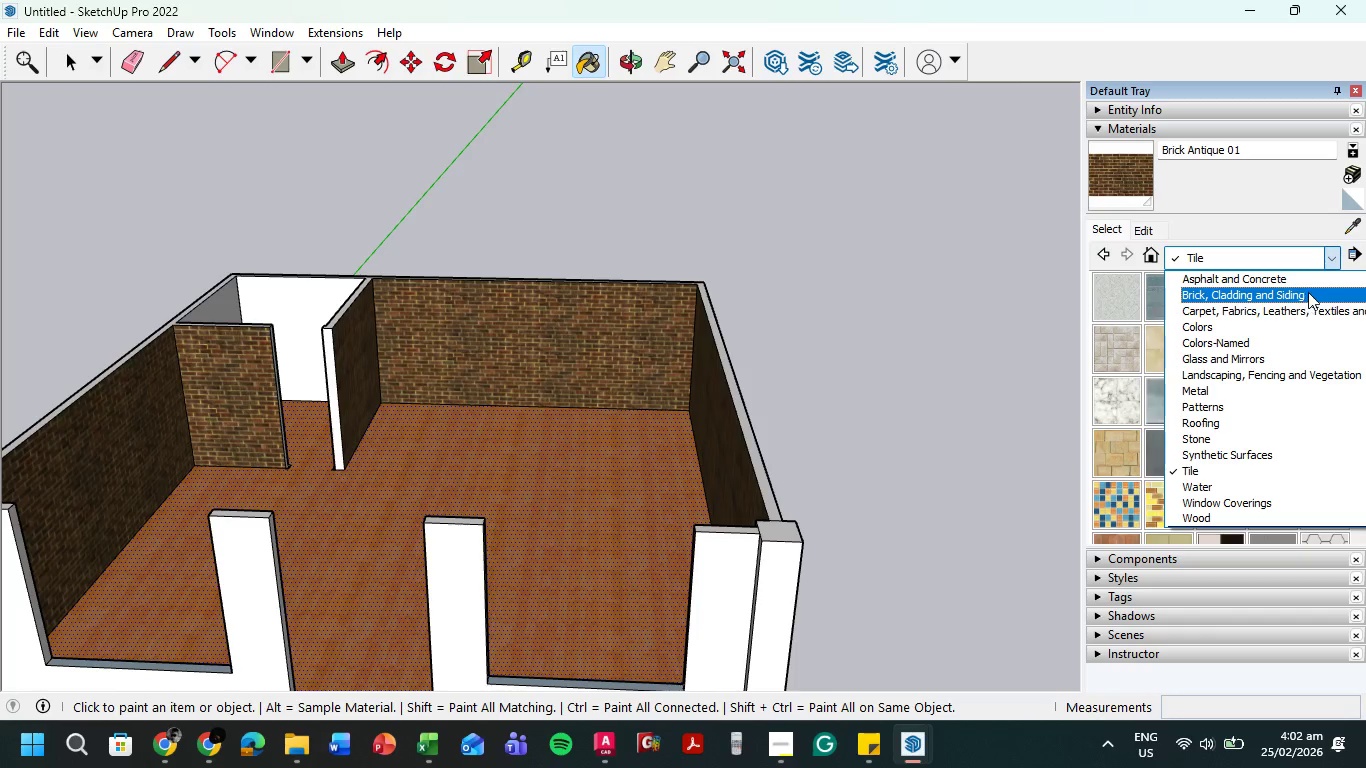 
left_click([1311, 284])
 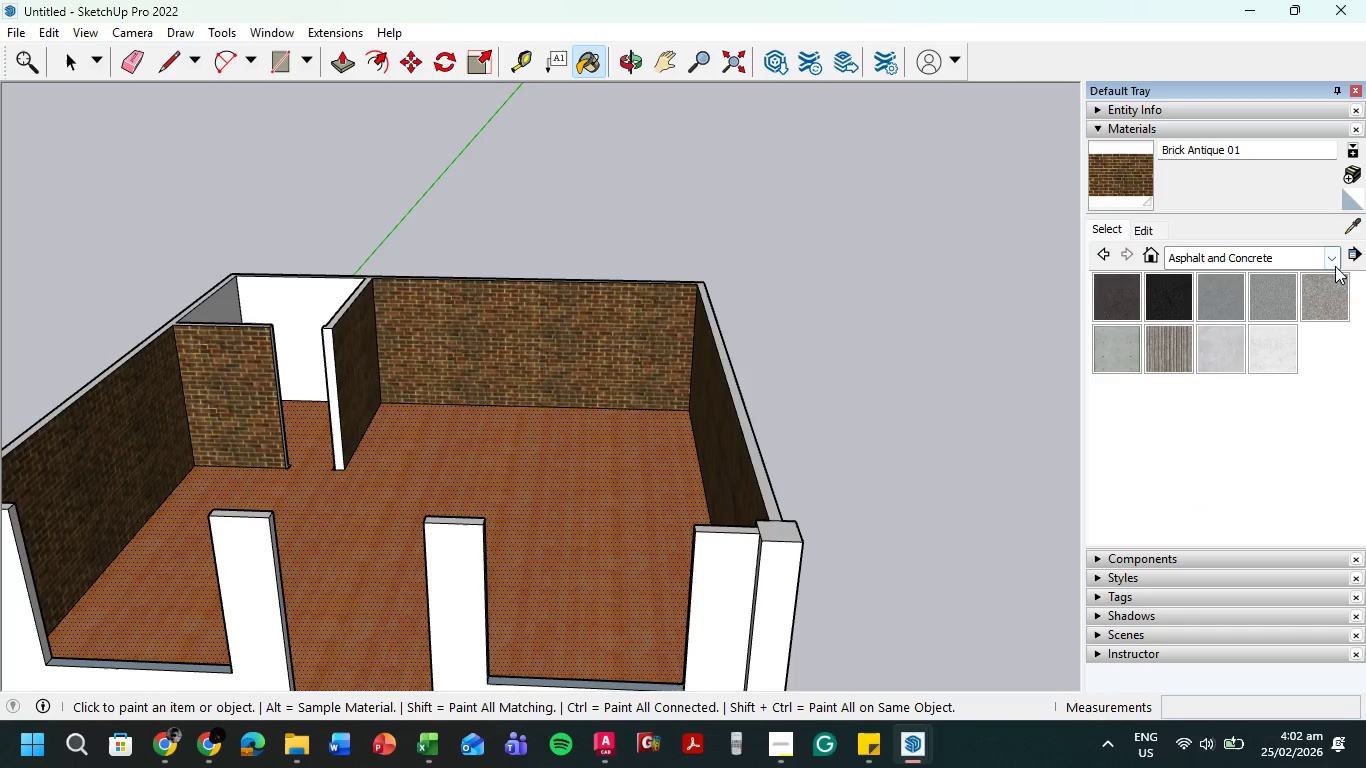 
left_click([1336, 263])
 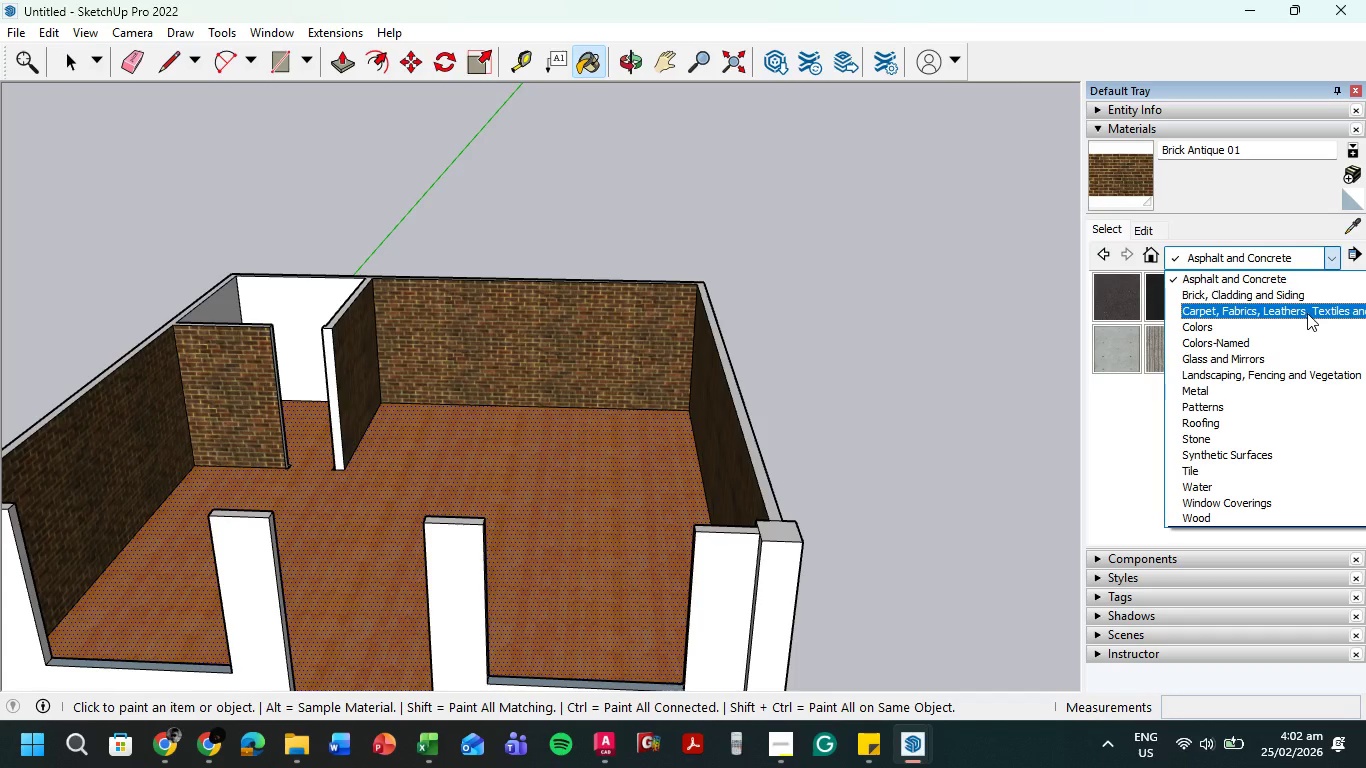 
left_click([1307, 313])
 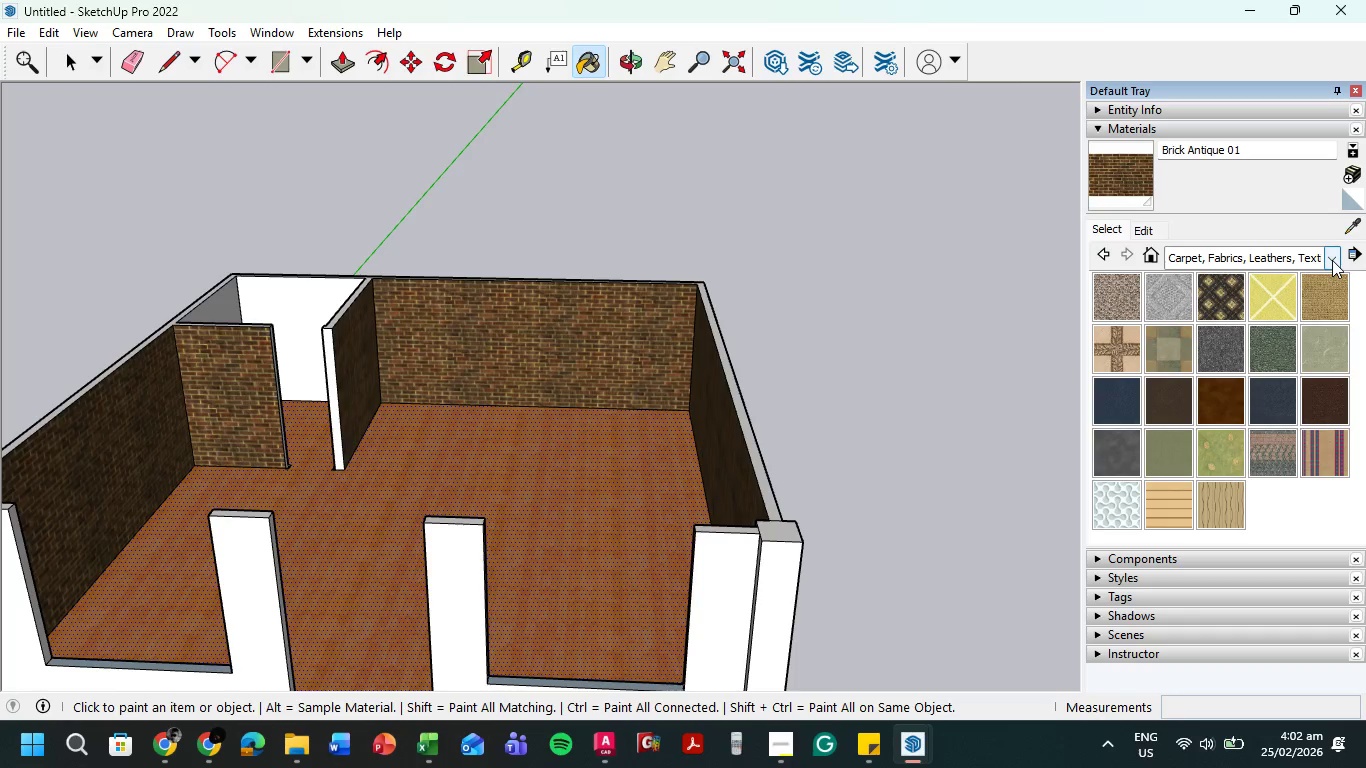 
left_click([1332, 260])
 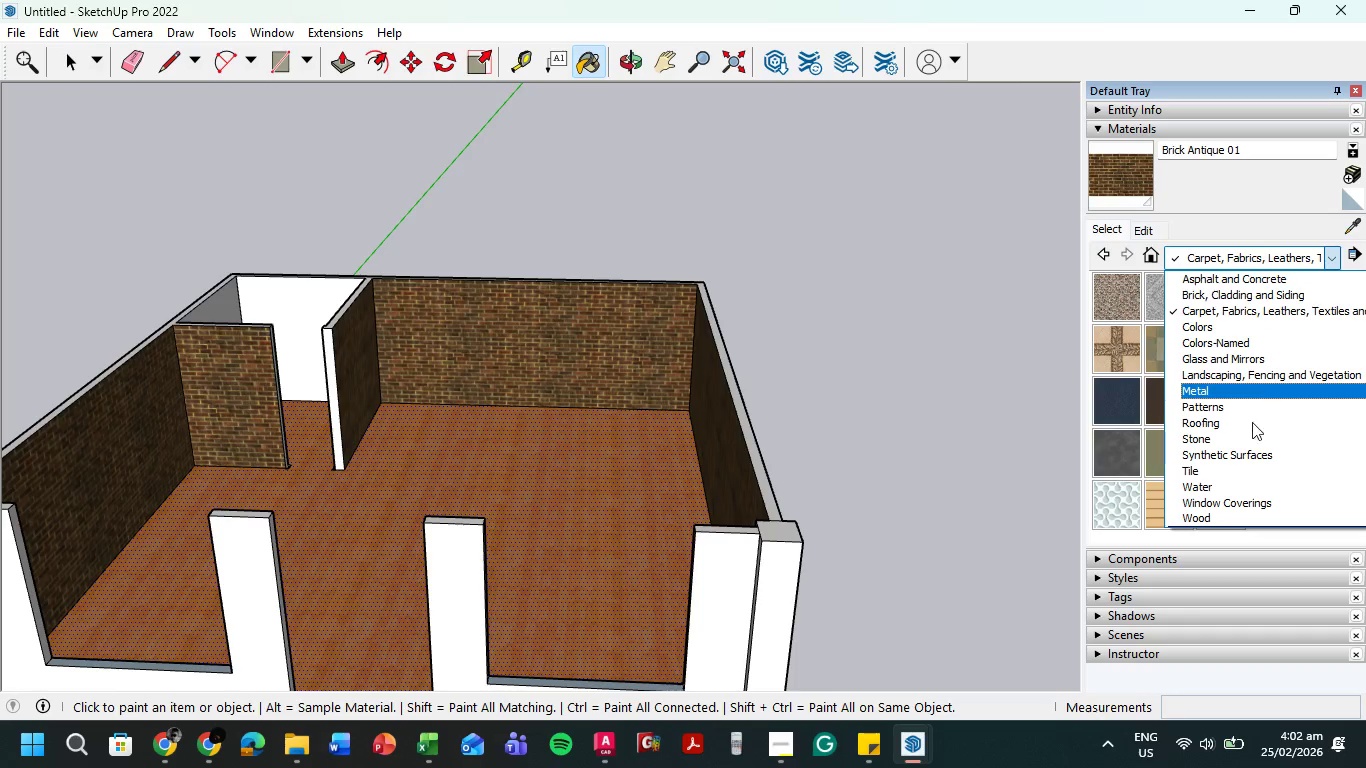 
left_click([1247, 438])
 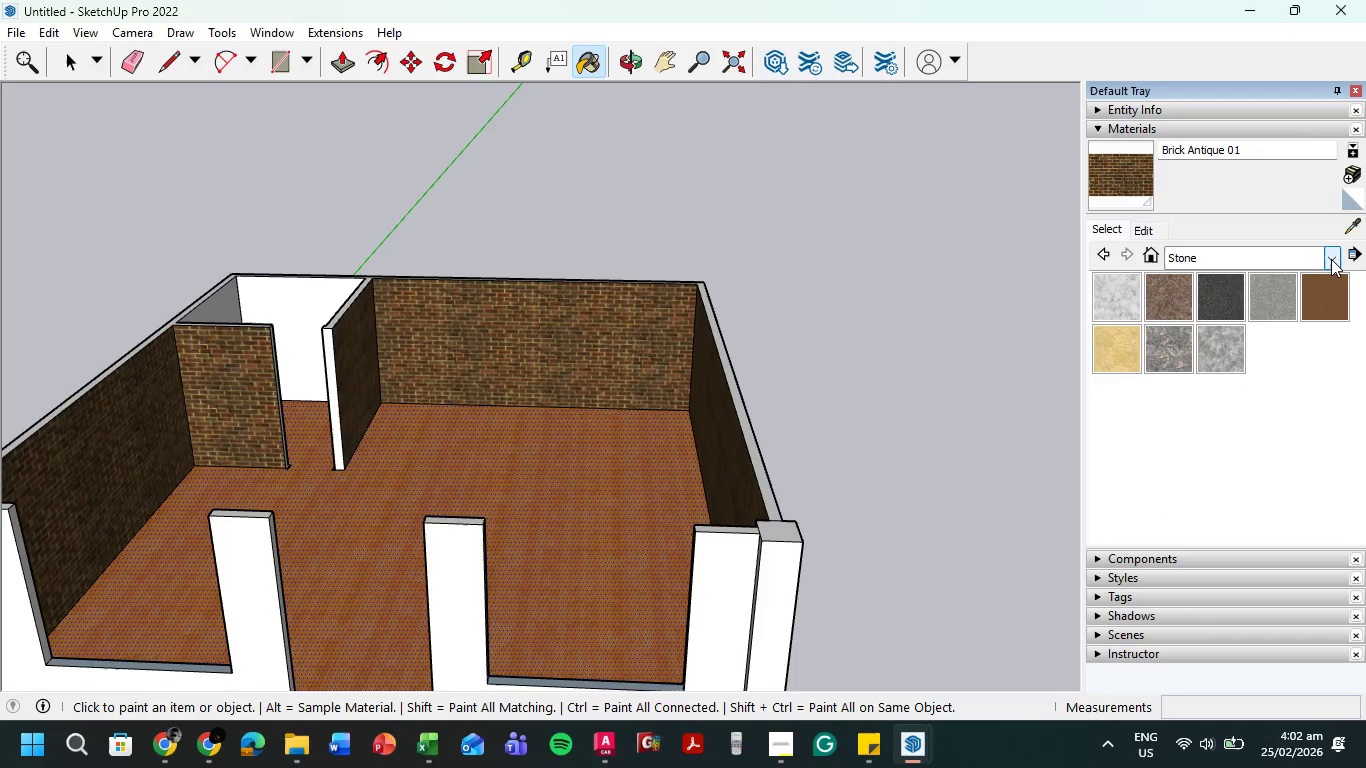 
left_click([1331, 259])
 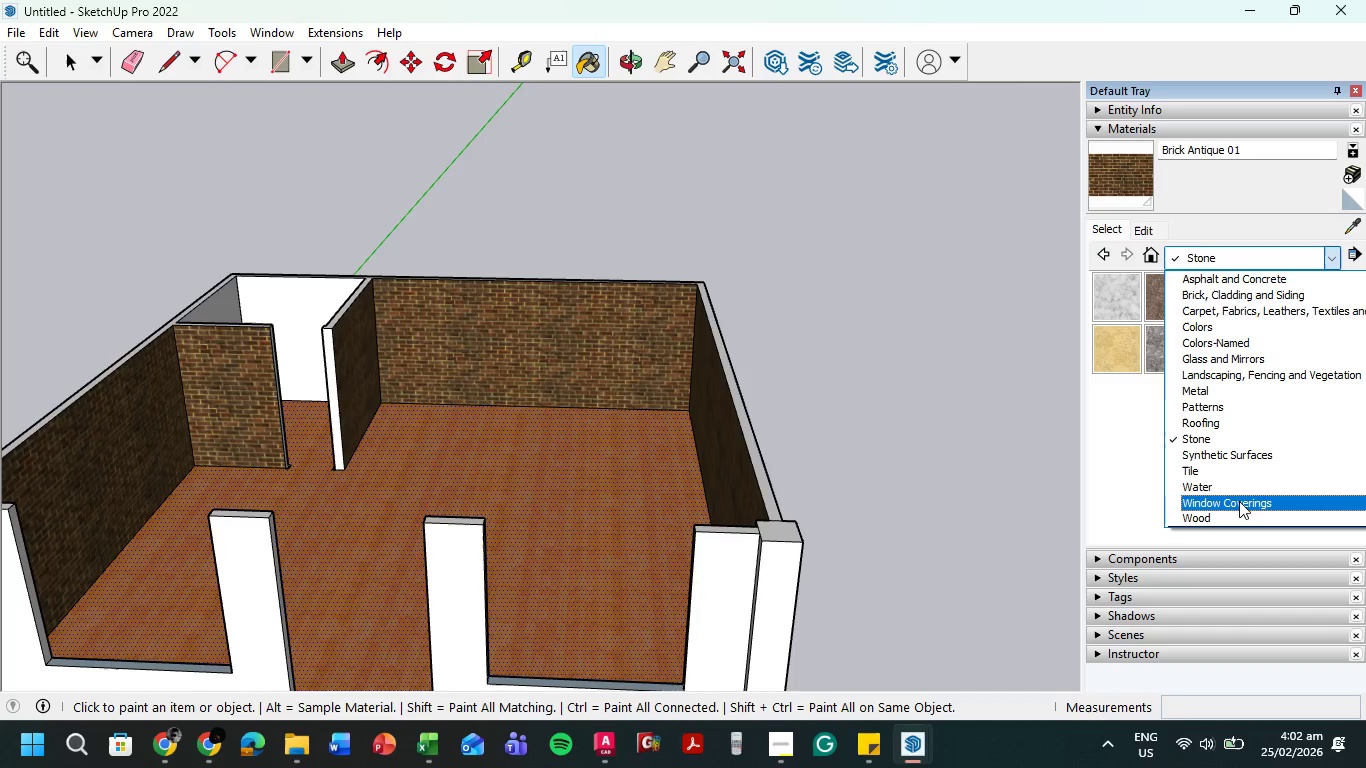 
left_click([1233, 512])
 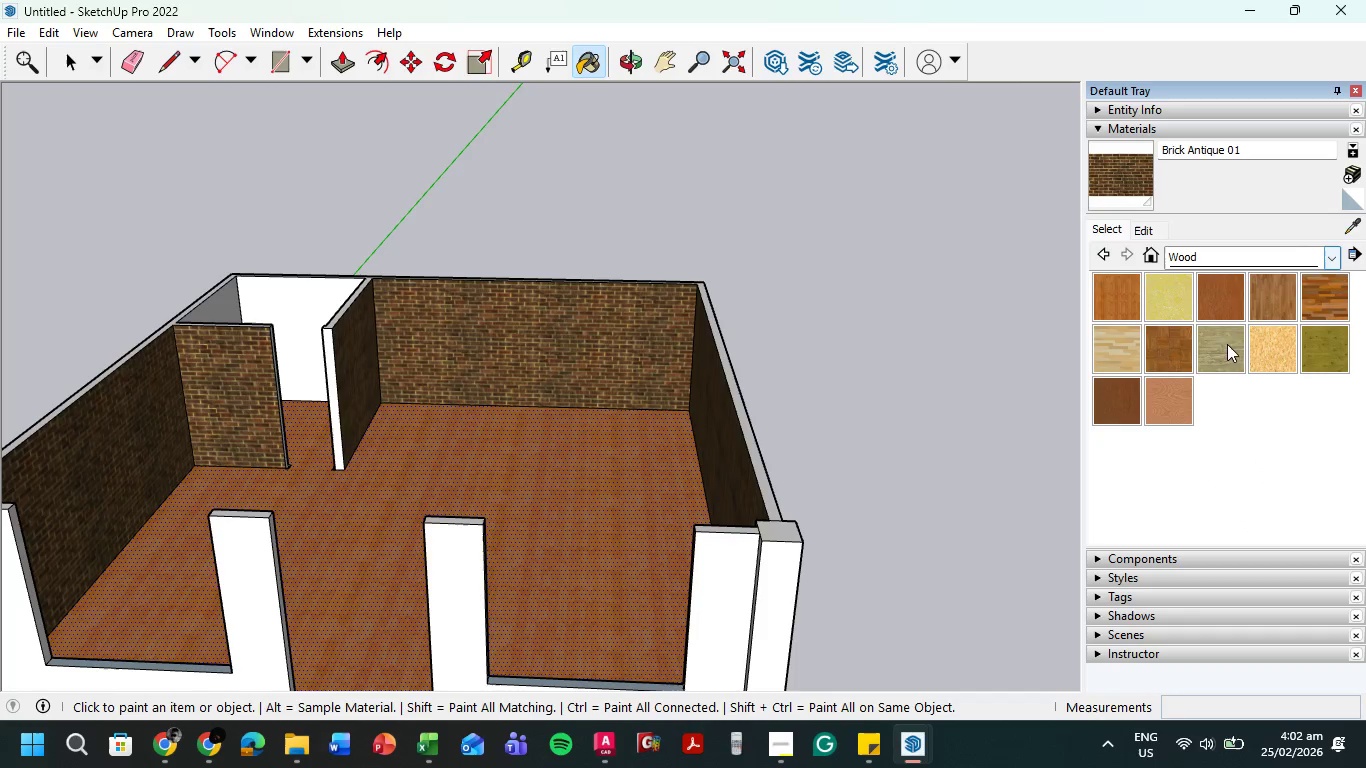 
left_click([1219, 346])
 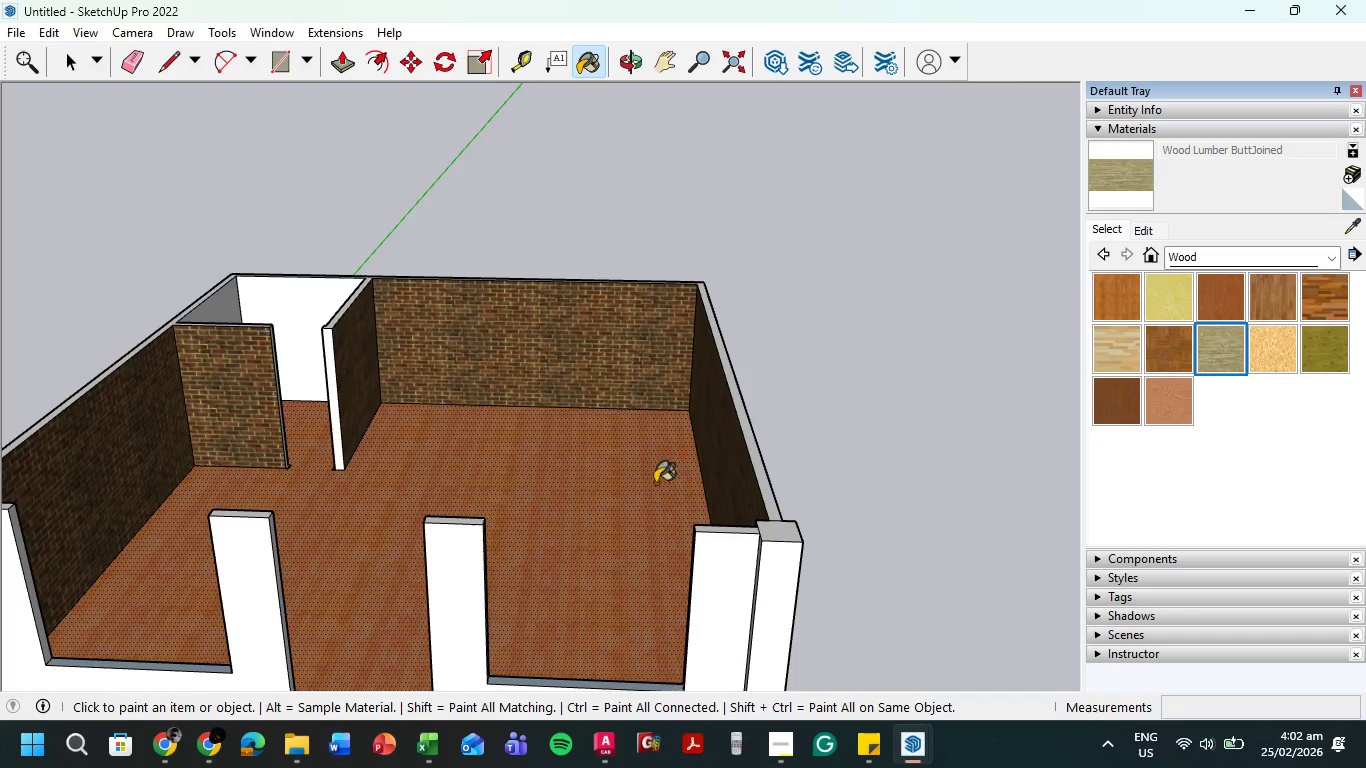 
left_click([572, 488])
 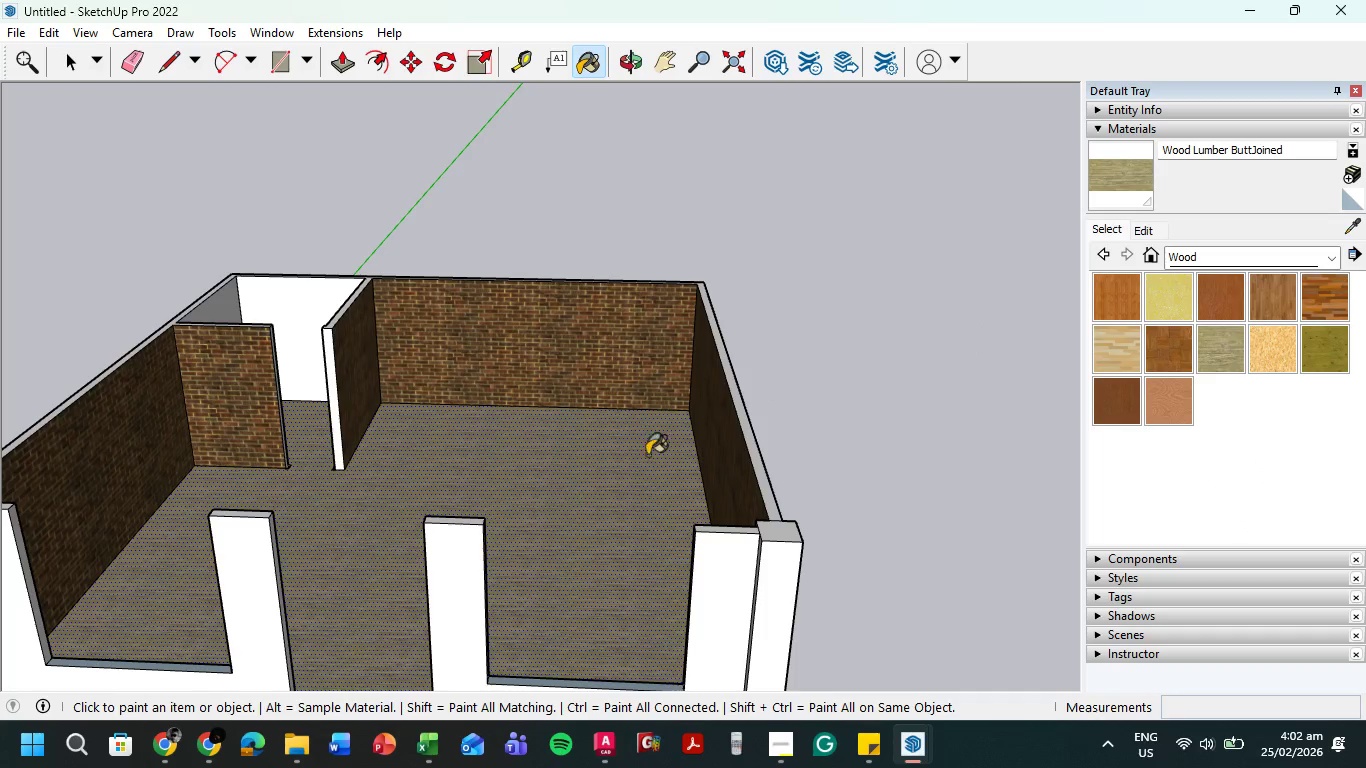 
key(Escape)
 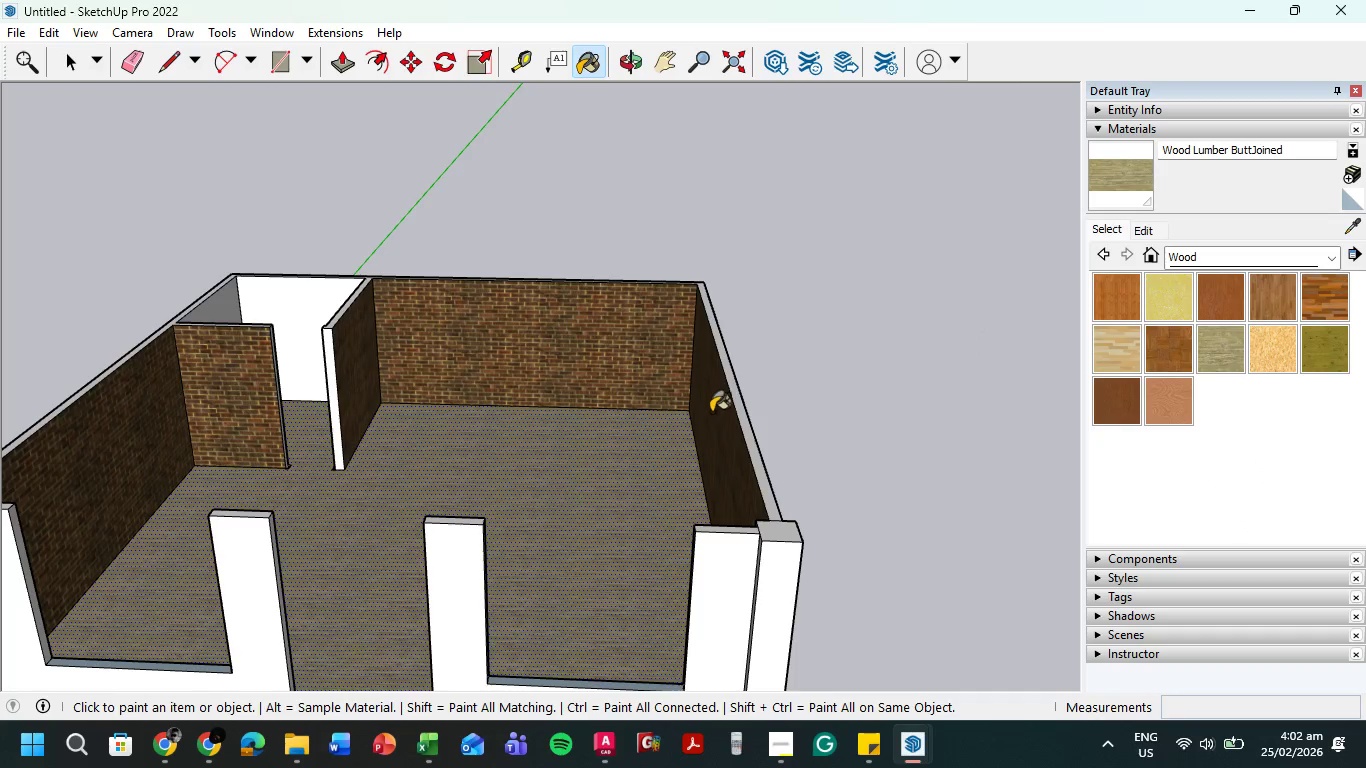 
key(Escape)
 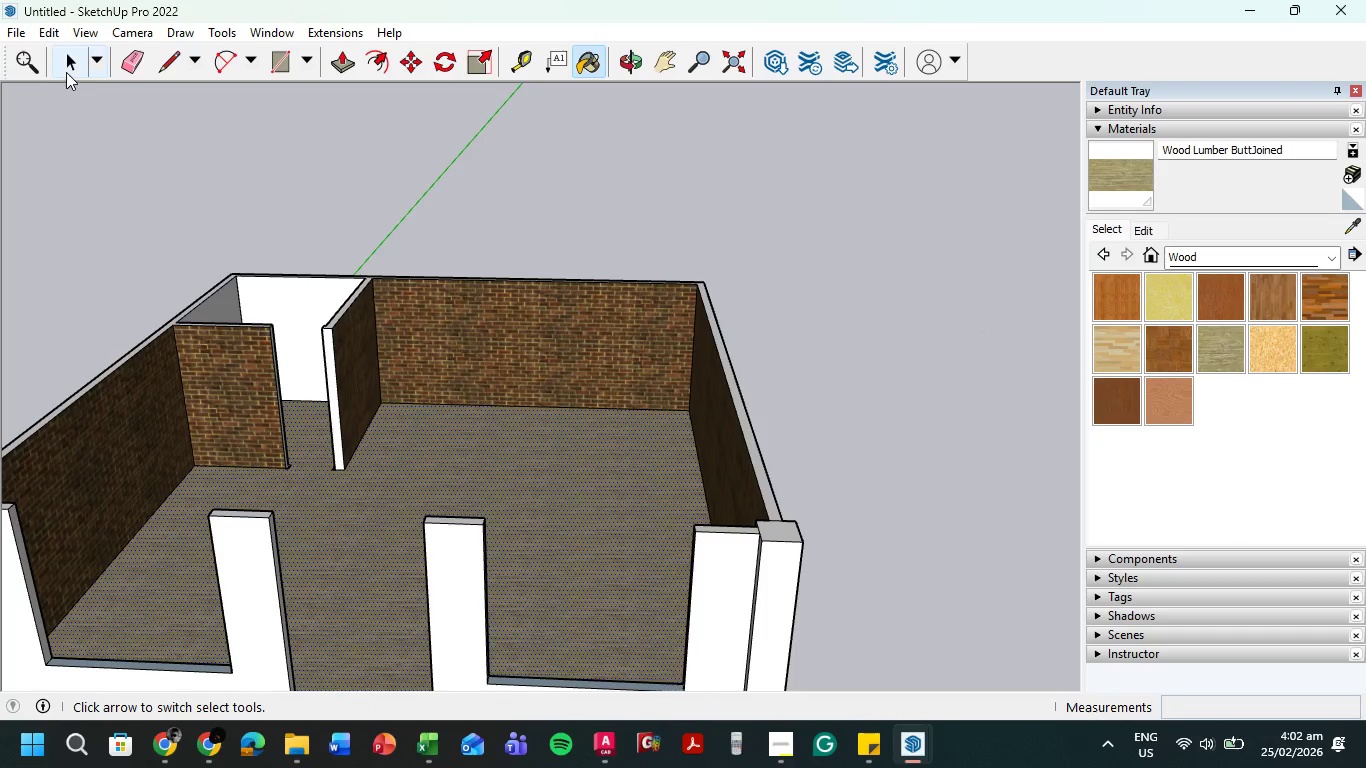 
left_click([70, 63])
 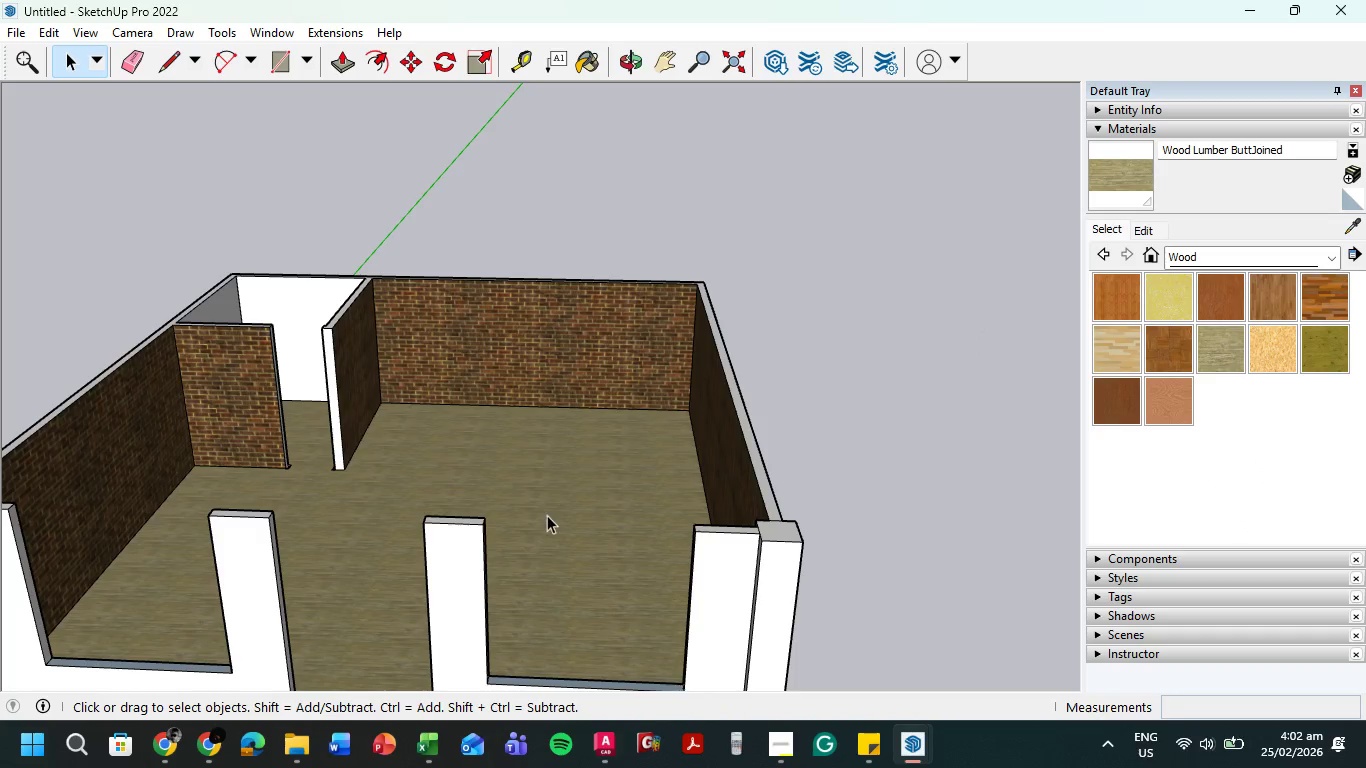 
scroll: coordinate [527, 529], scroll_direction: up, amount: 6.0
 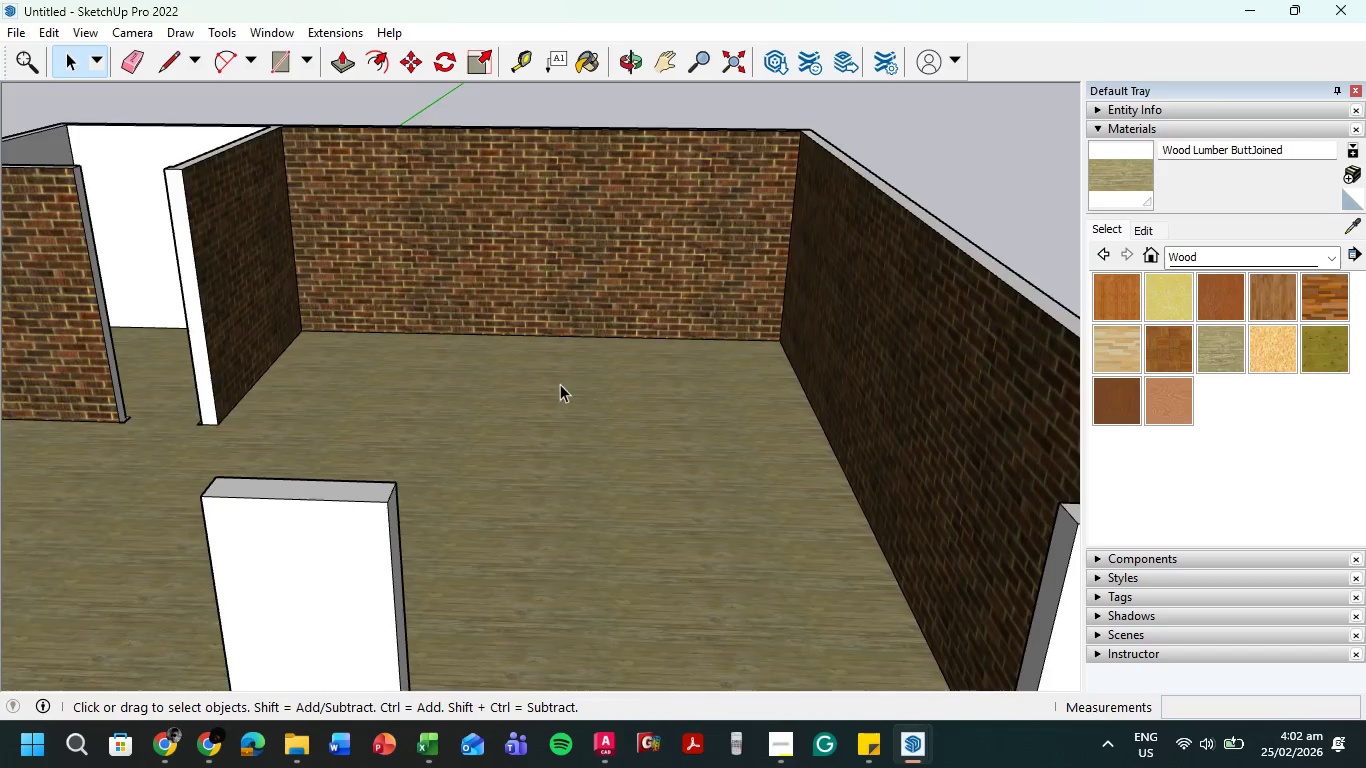 
scroll: coordinate [559, 384], scroll_direction: down, amount: 4.0
 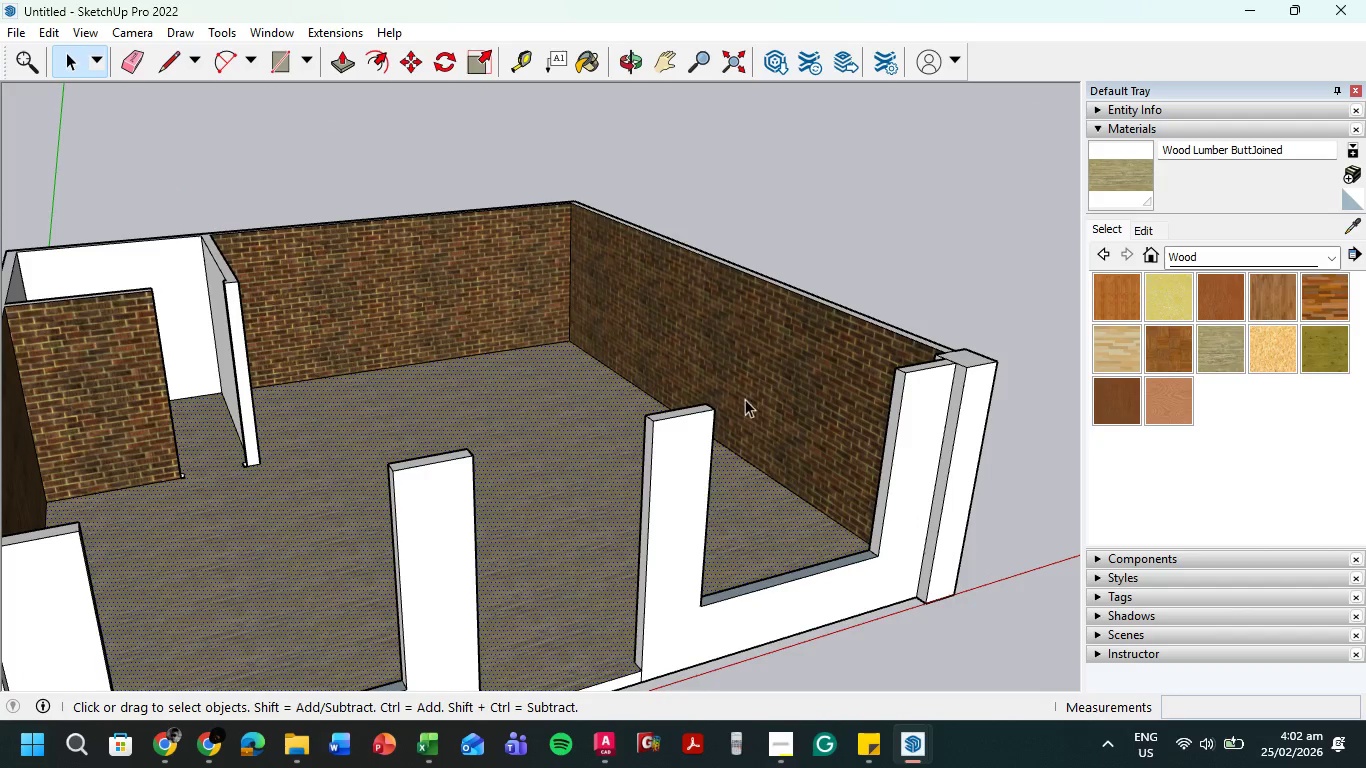 
left_click([1149, 229])
 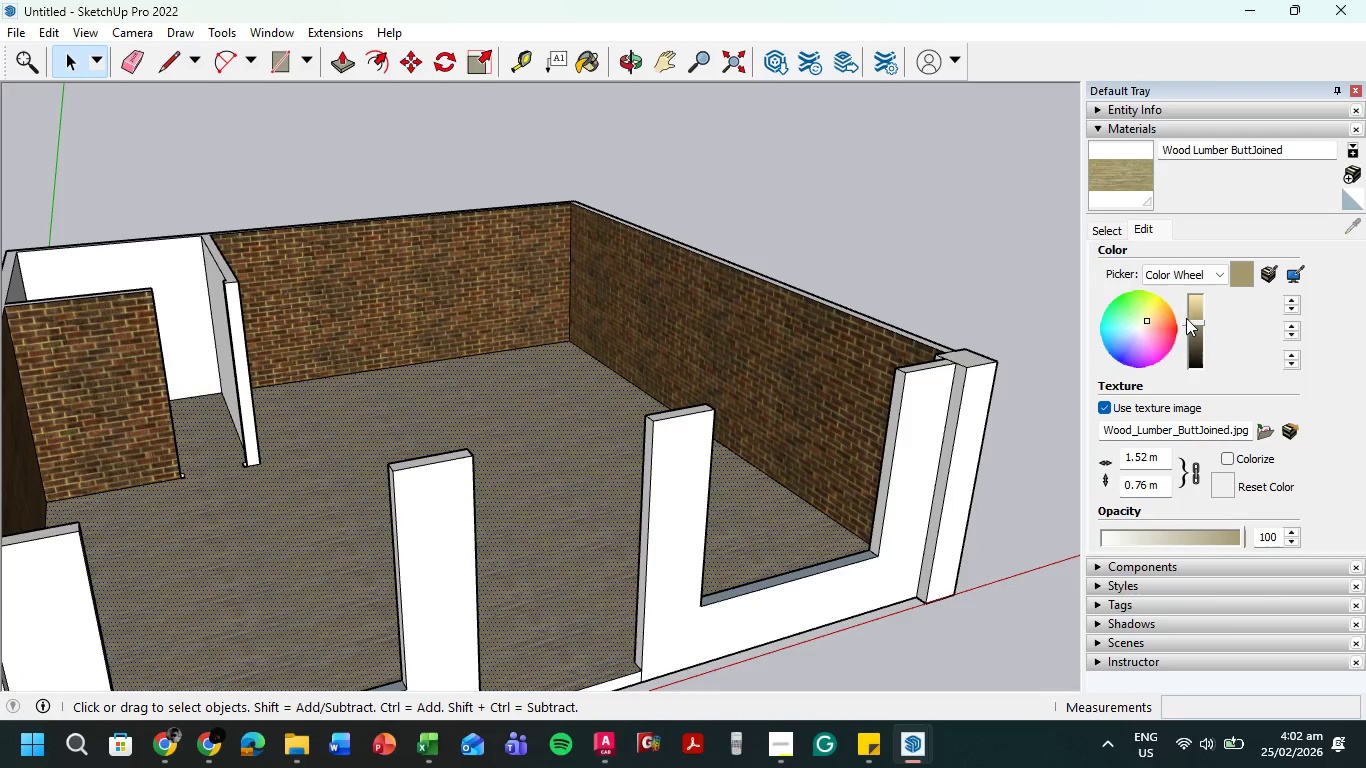 
left_click_drag(start_coordinate=[1187, 320], to_coordinate=[1188, 361])
 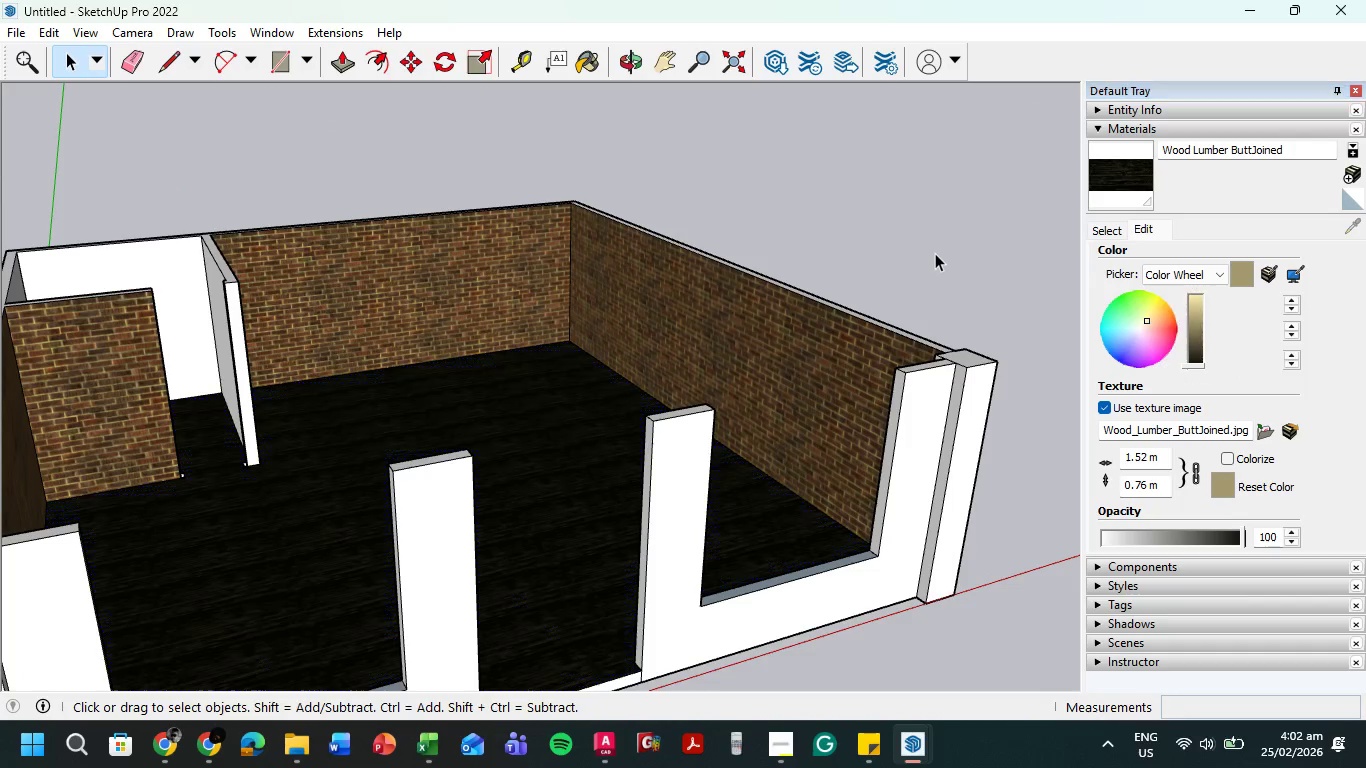 
left_click([935, 253])
 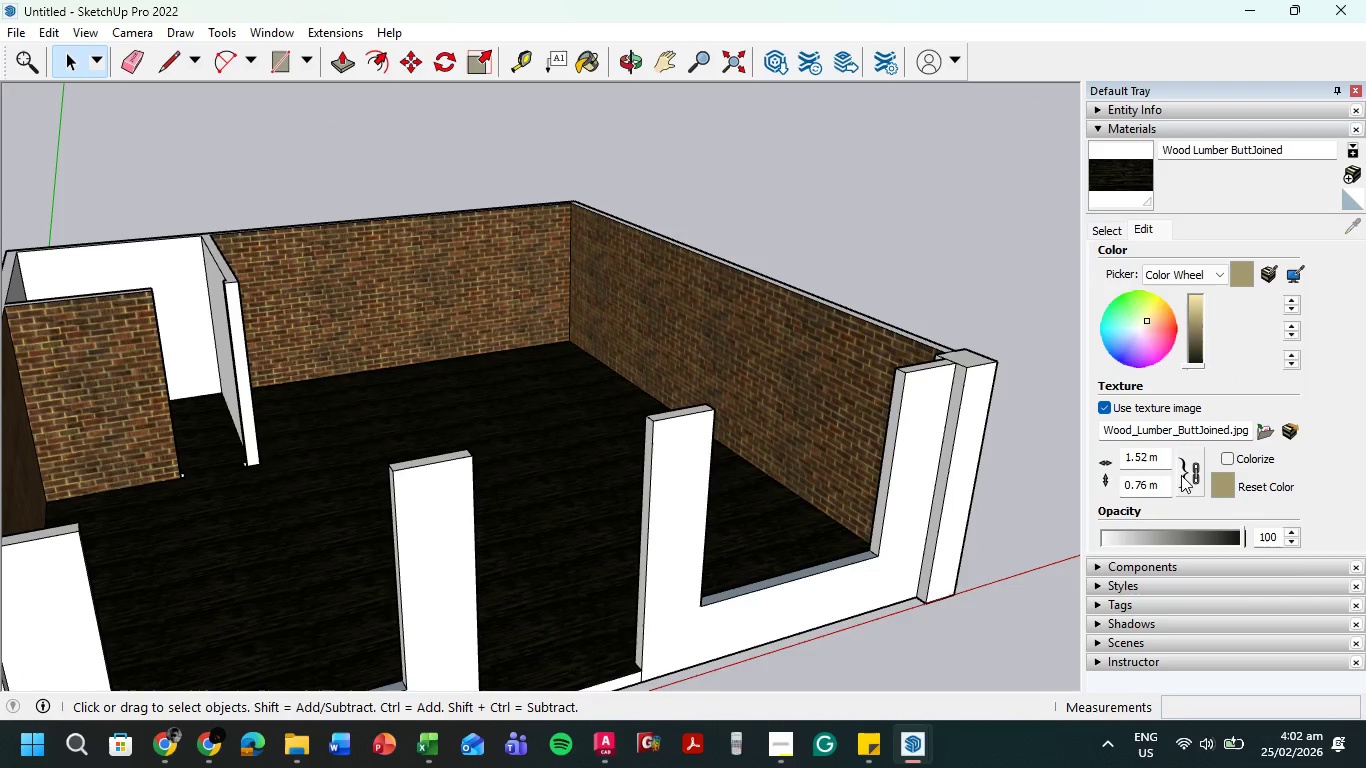 
left_click([1161, 460])
 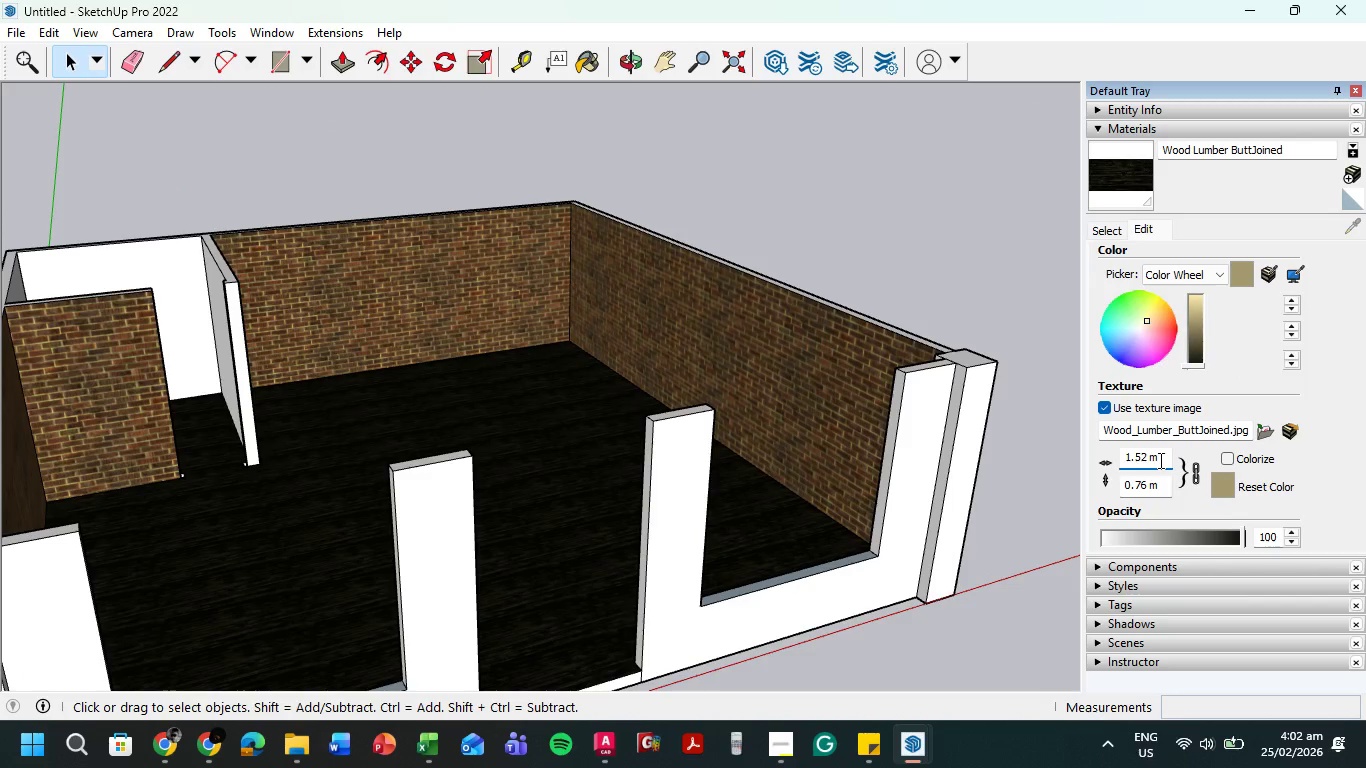 
key(Numpad3)
 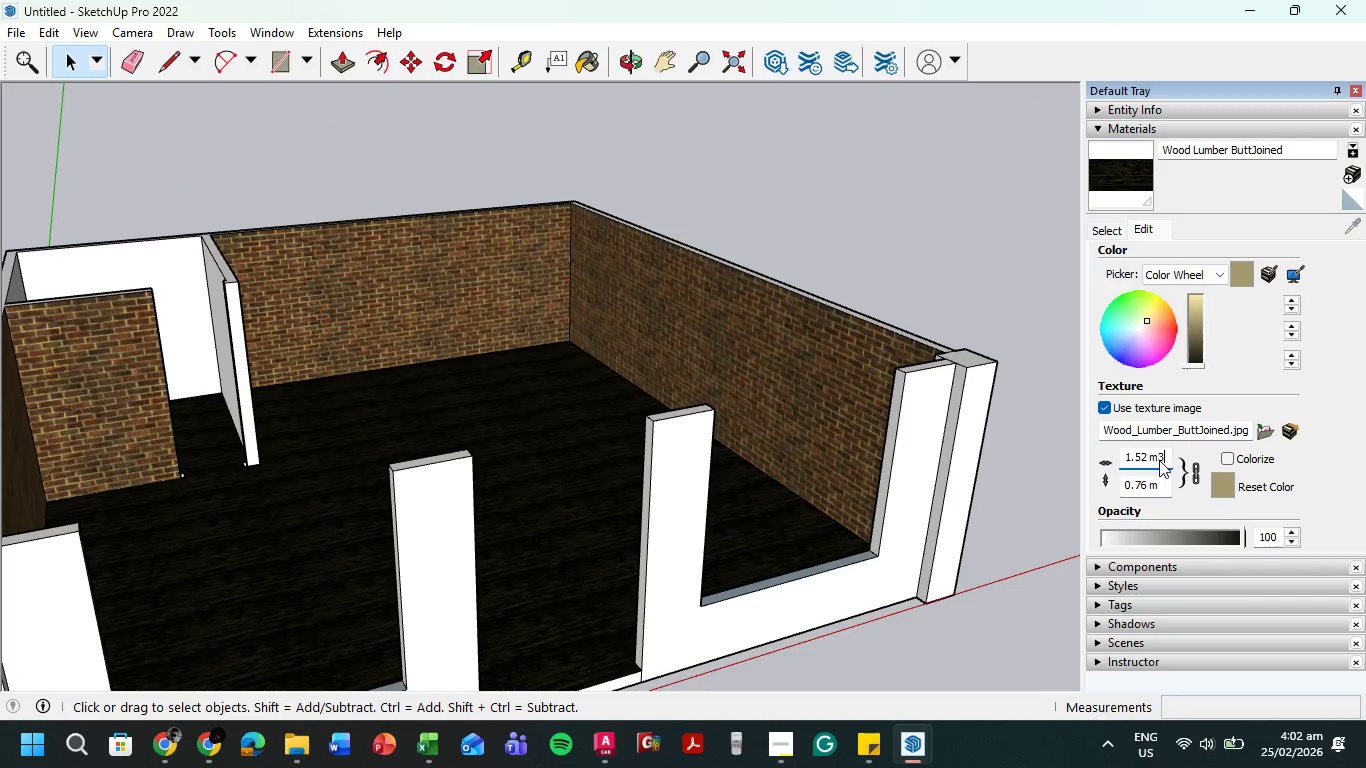 
key(Backspace)
 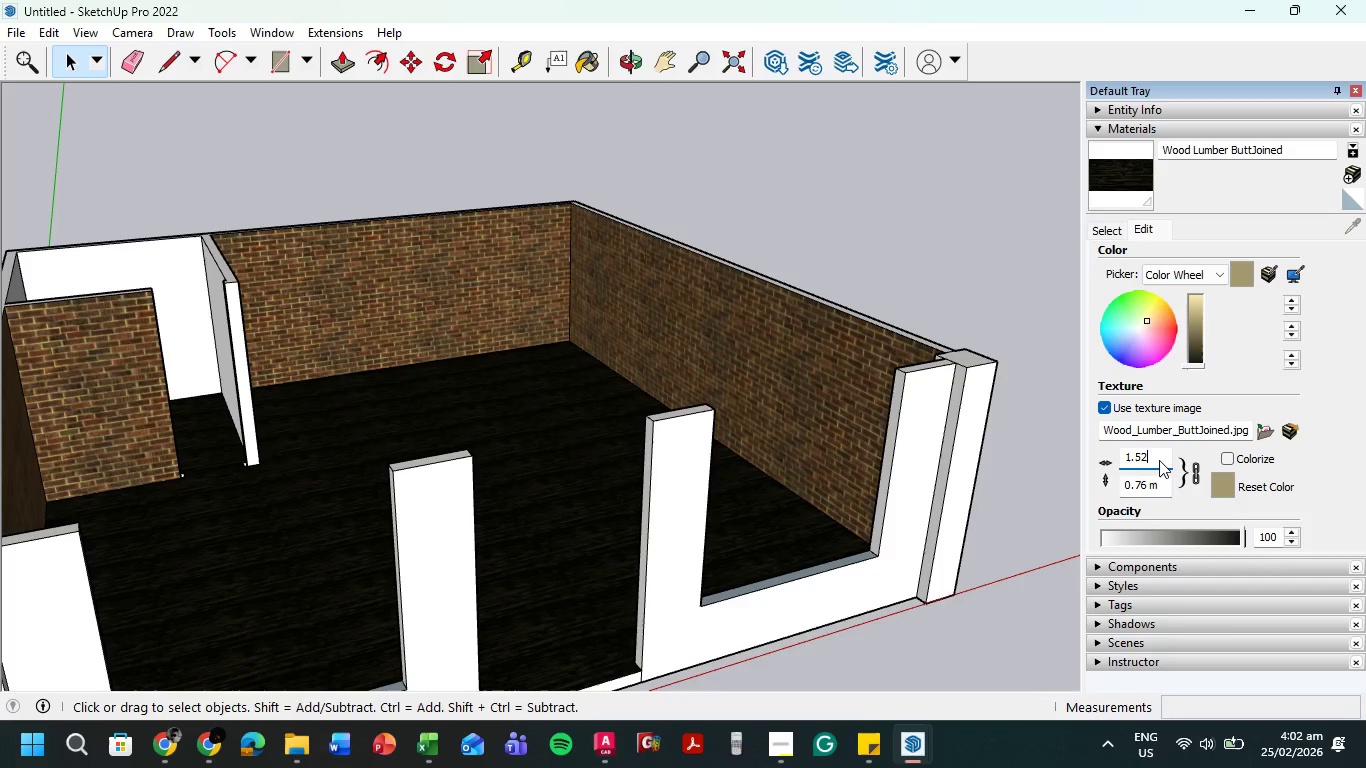 
key(Backspace)
 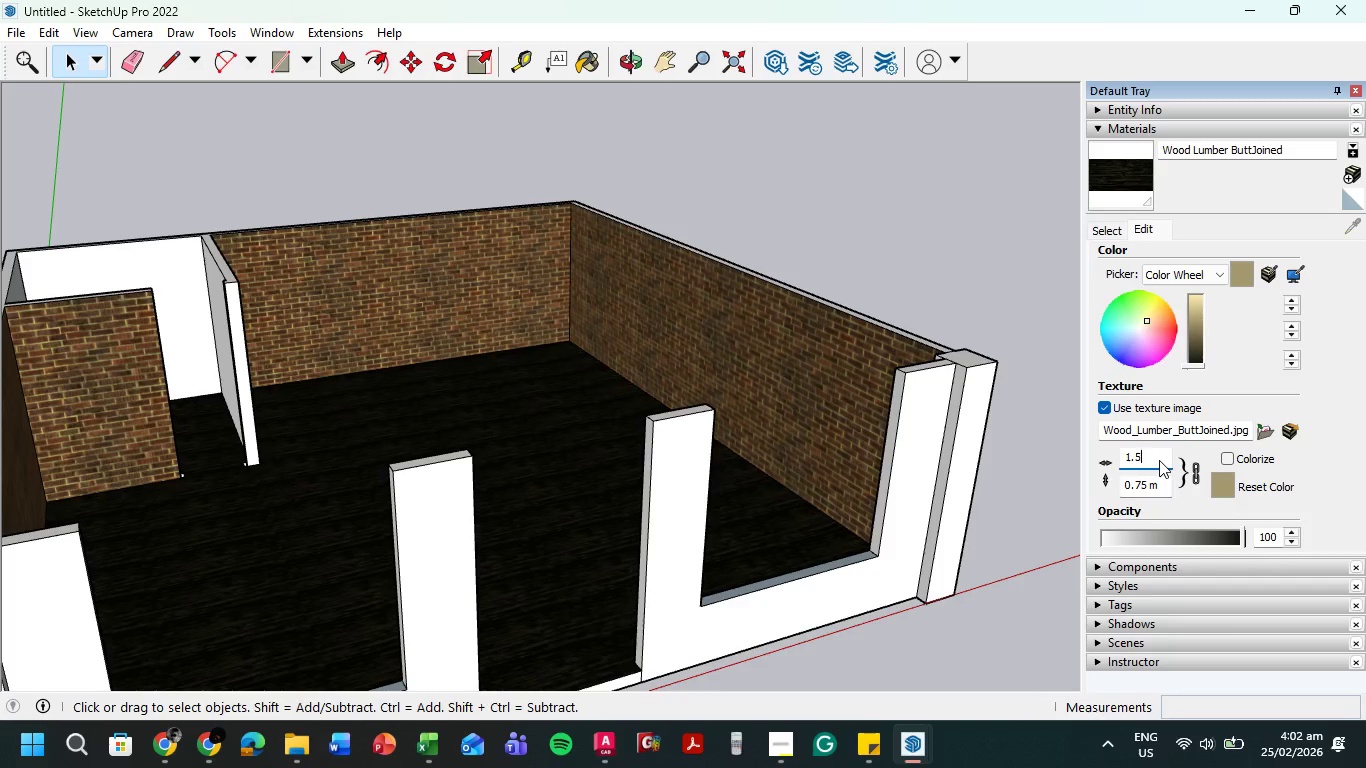 
key(Backspace)
 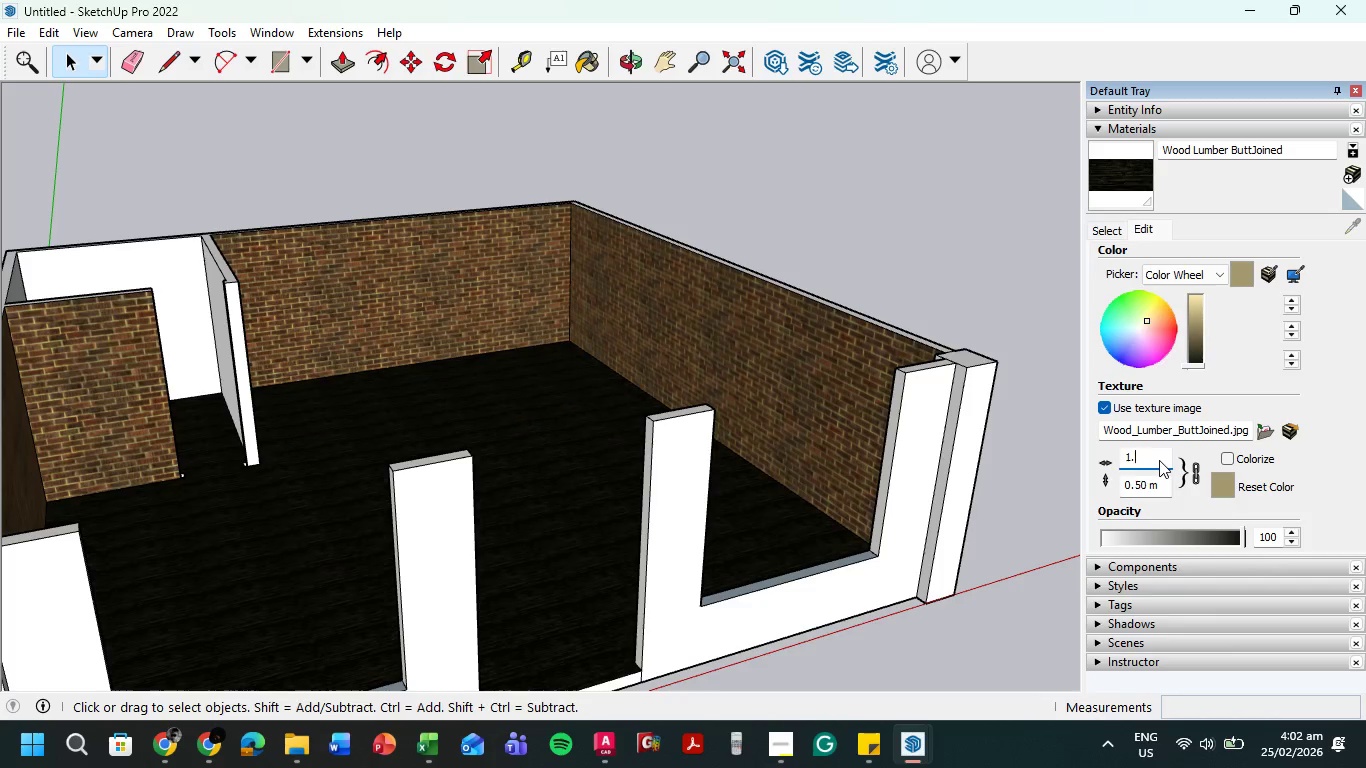 
key(Backspace)
 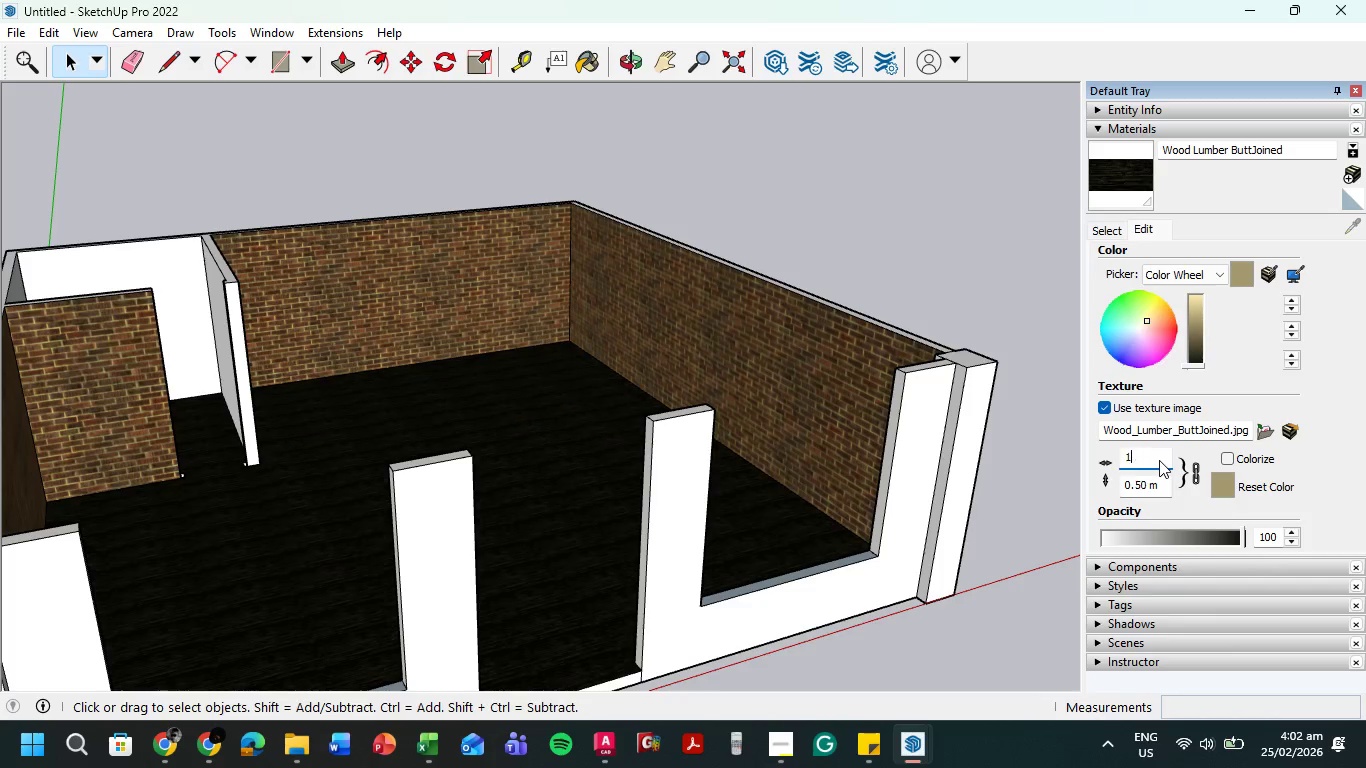 
key(Backspace)
 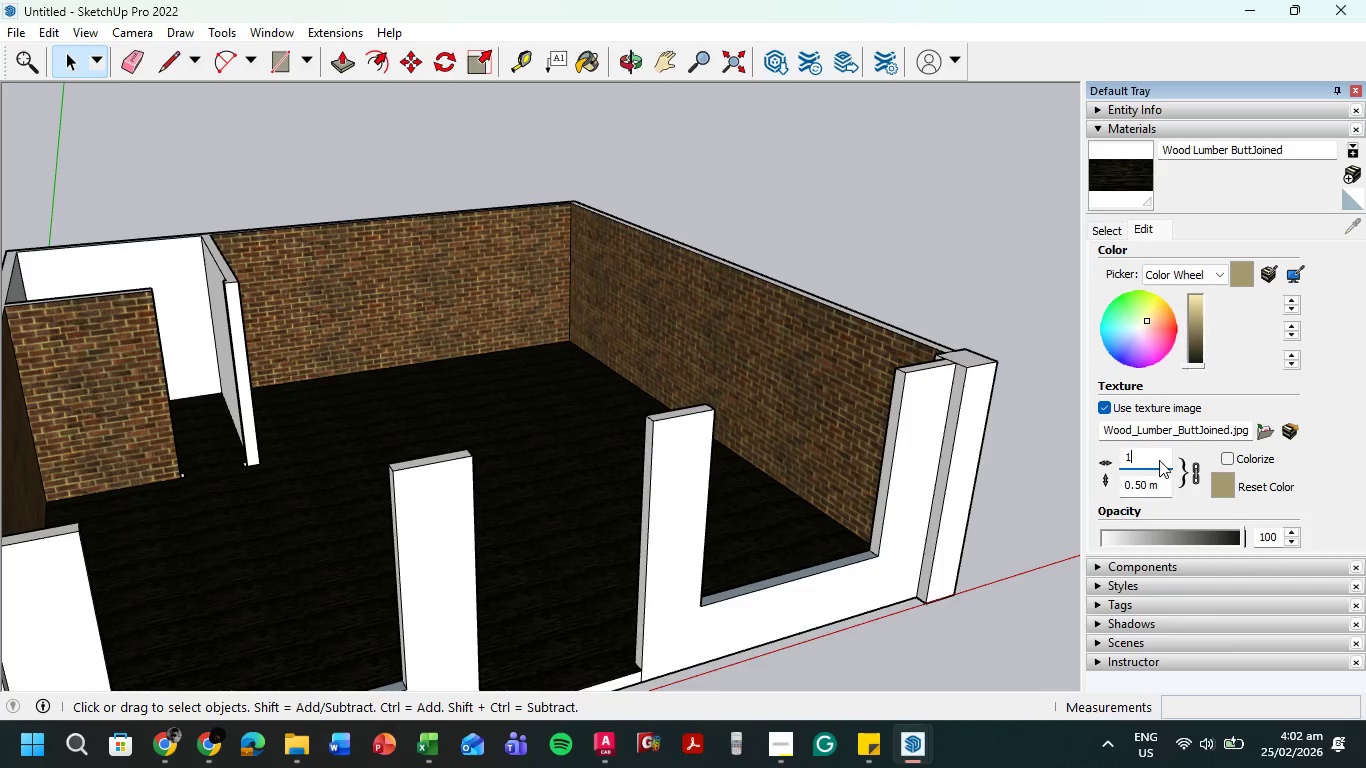 
key(Backspace)
 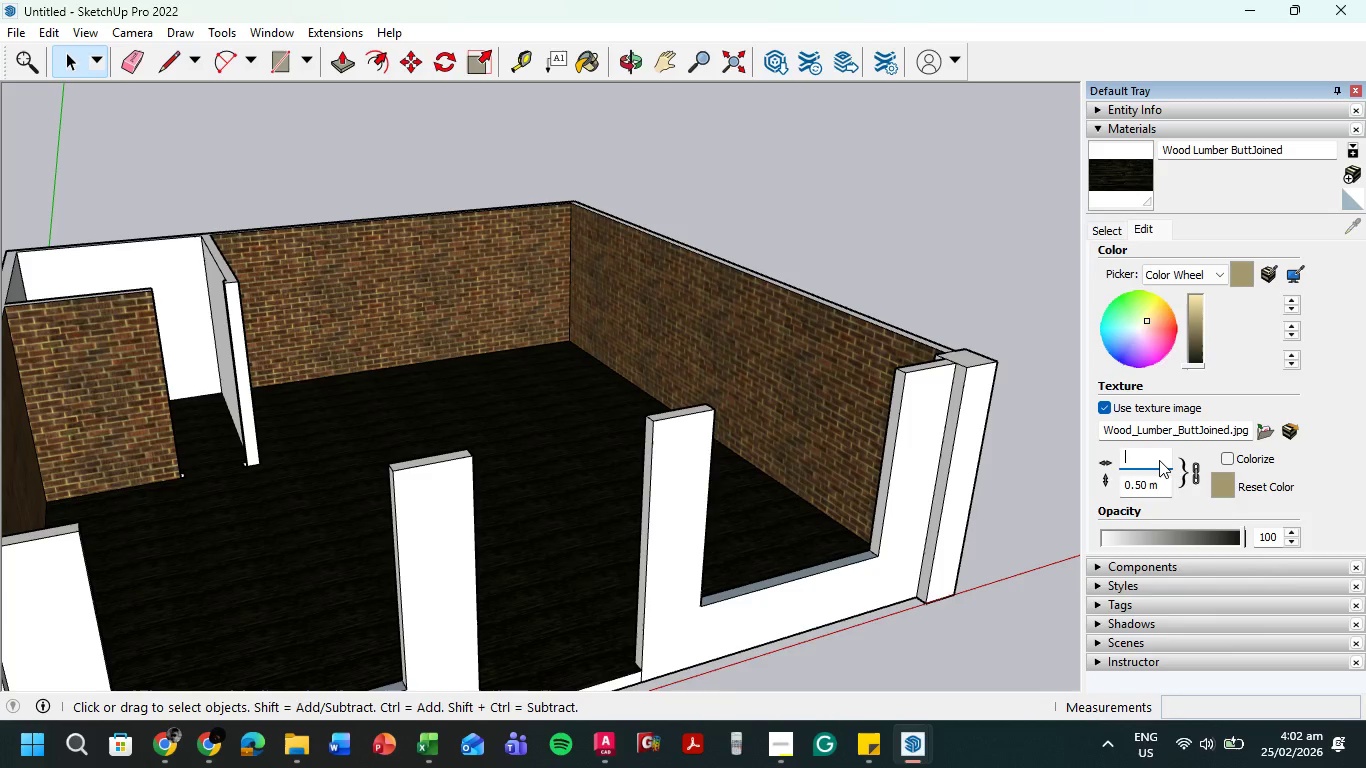 
key(Backspace)
 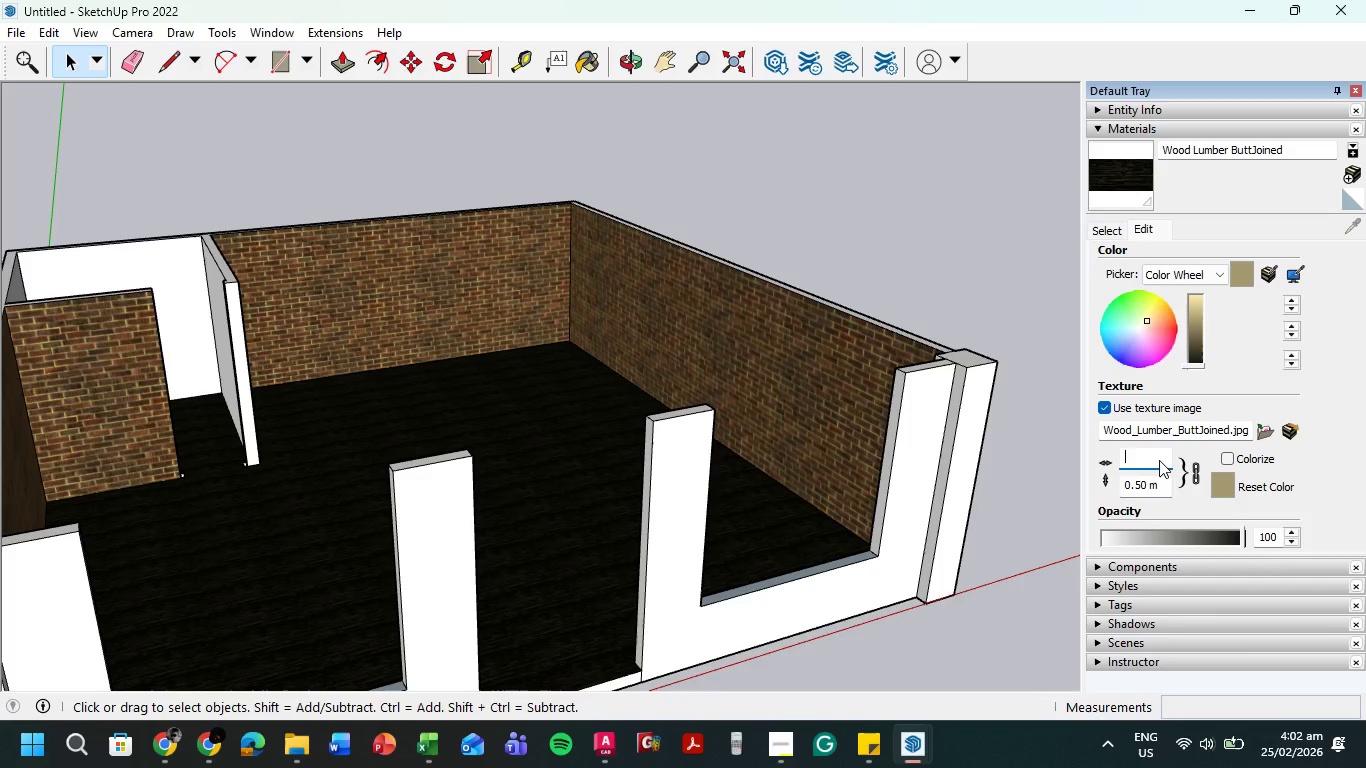 
key(Numpad3)
 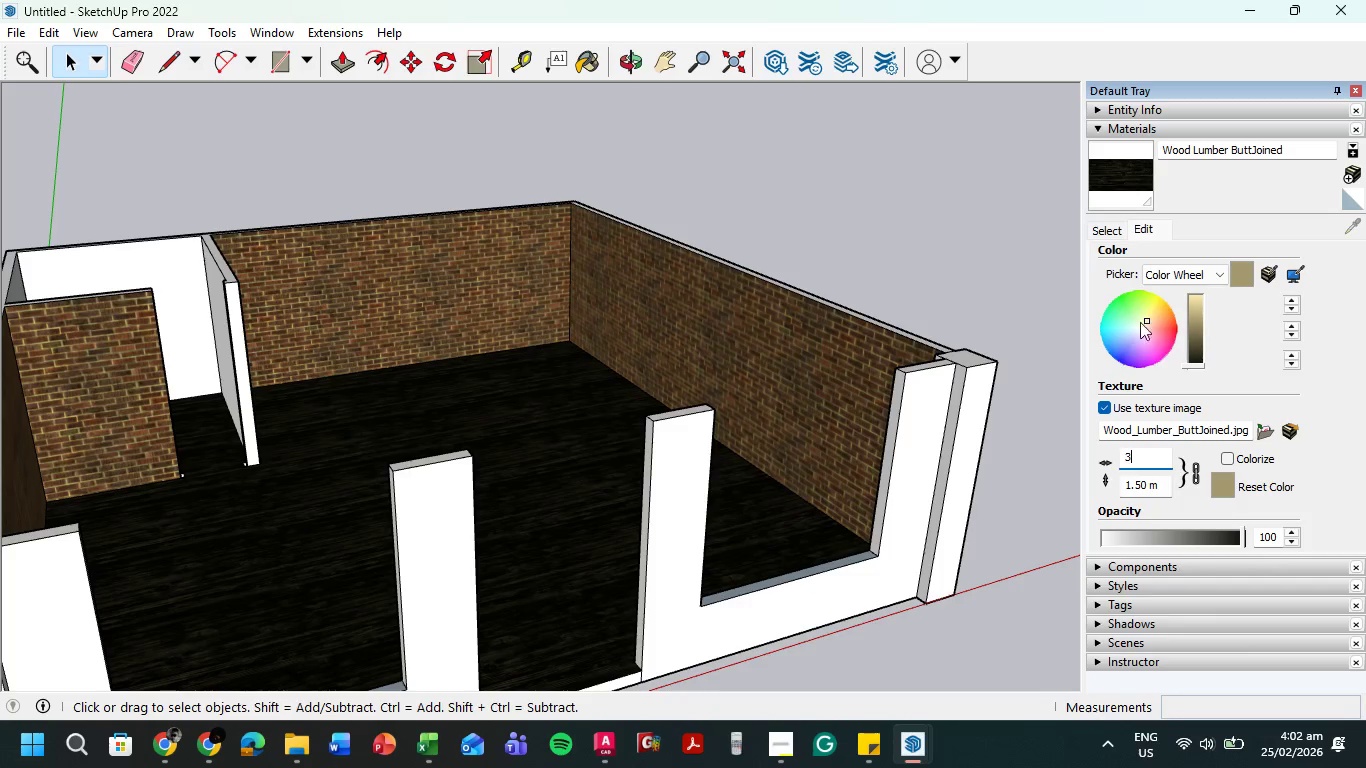 
left_click([1102, 232])
 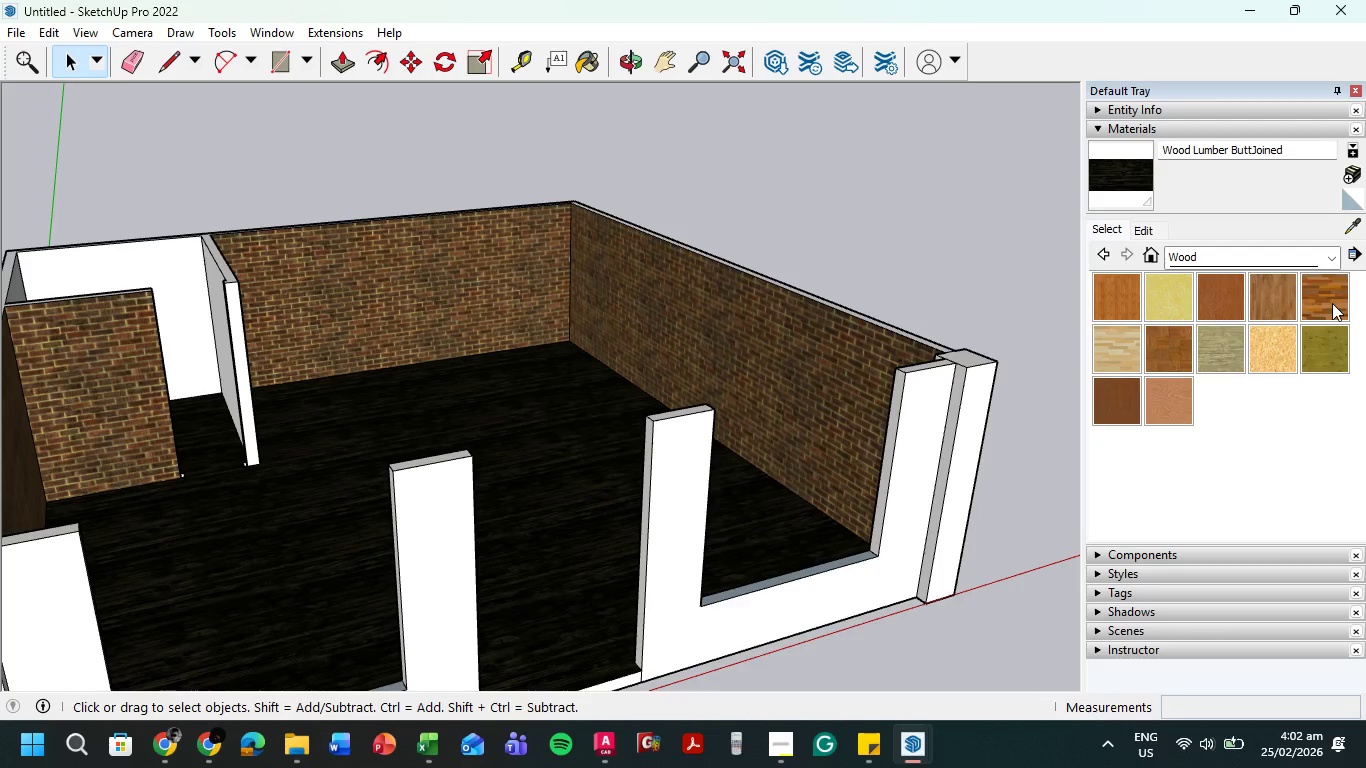 
left_click([1329, 302])
 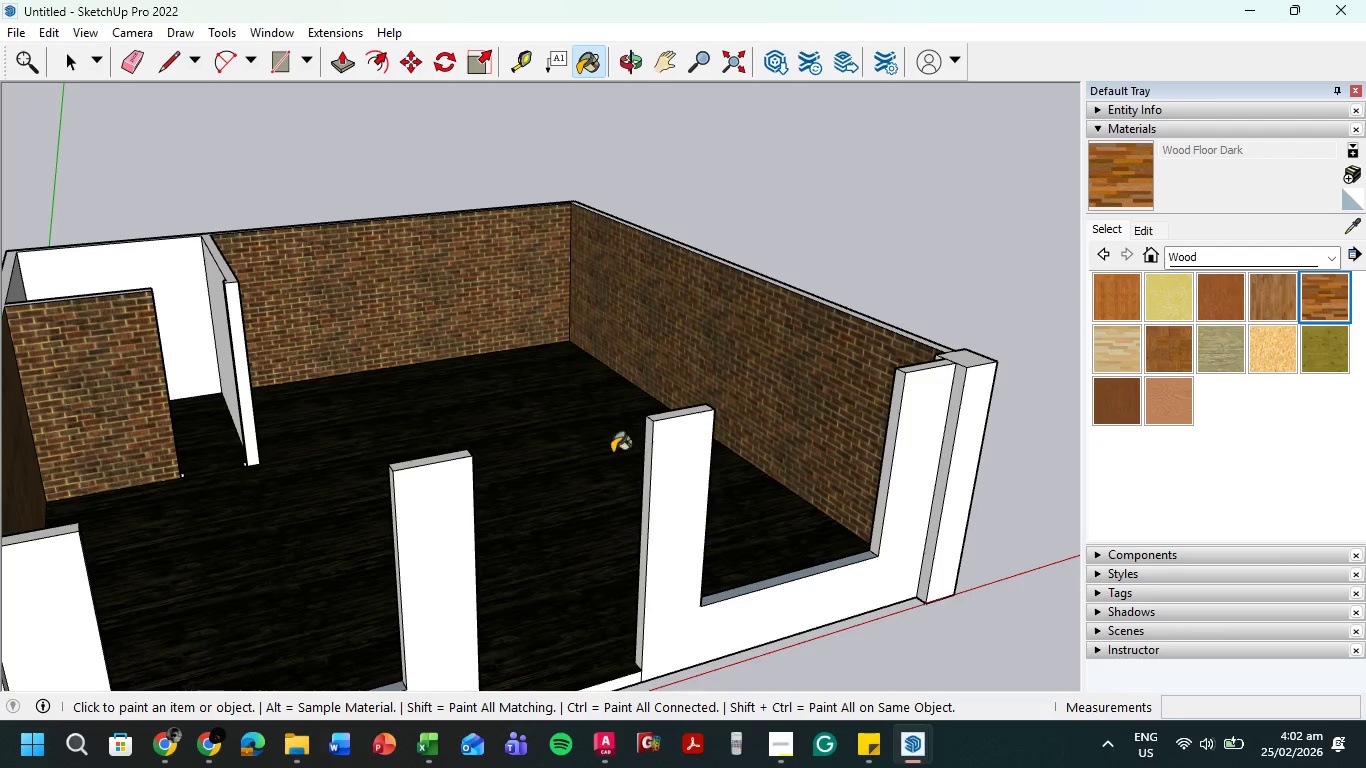 
left_click([524, 468])
 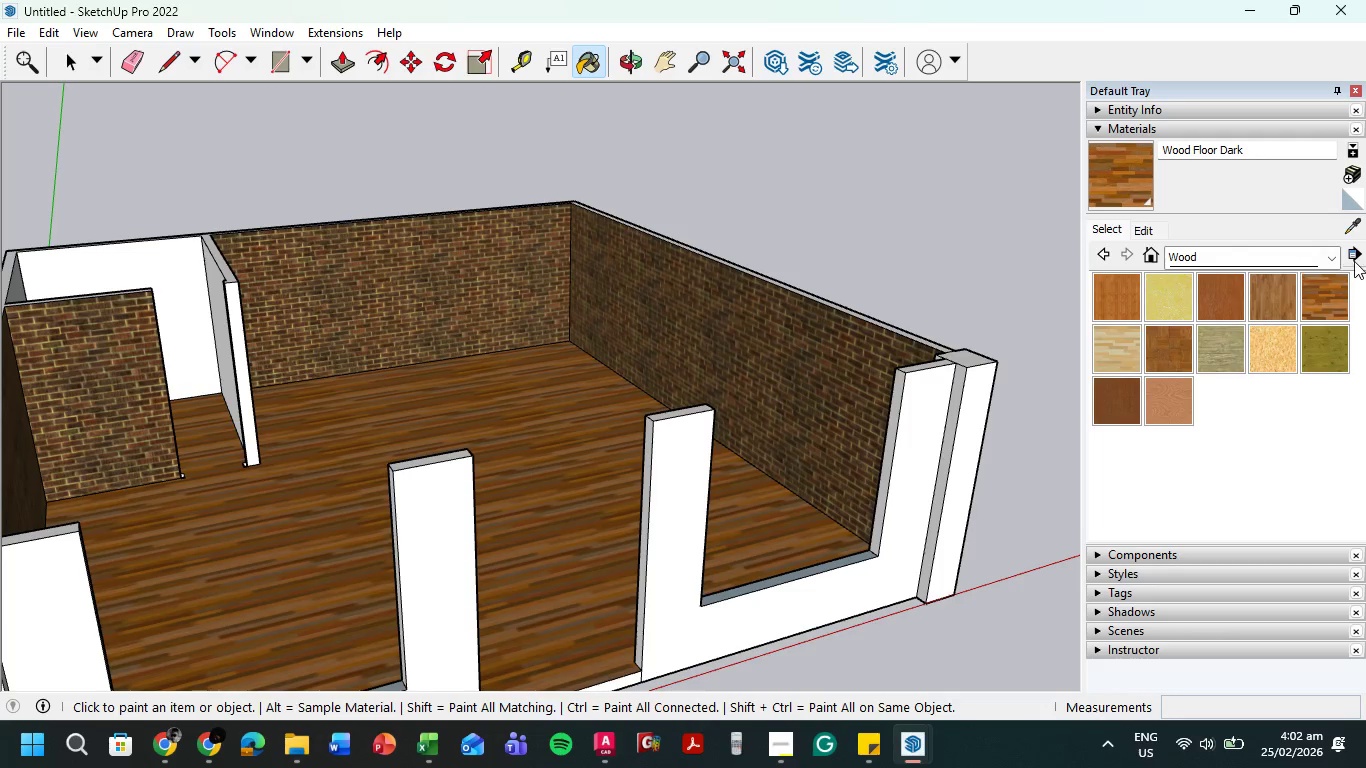 
left_click([1335, 259])
 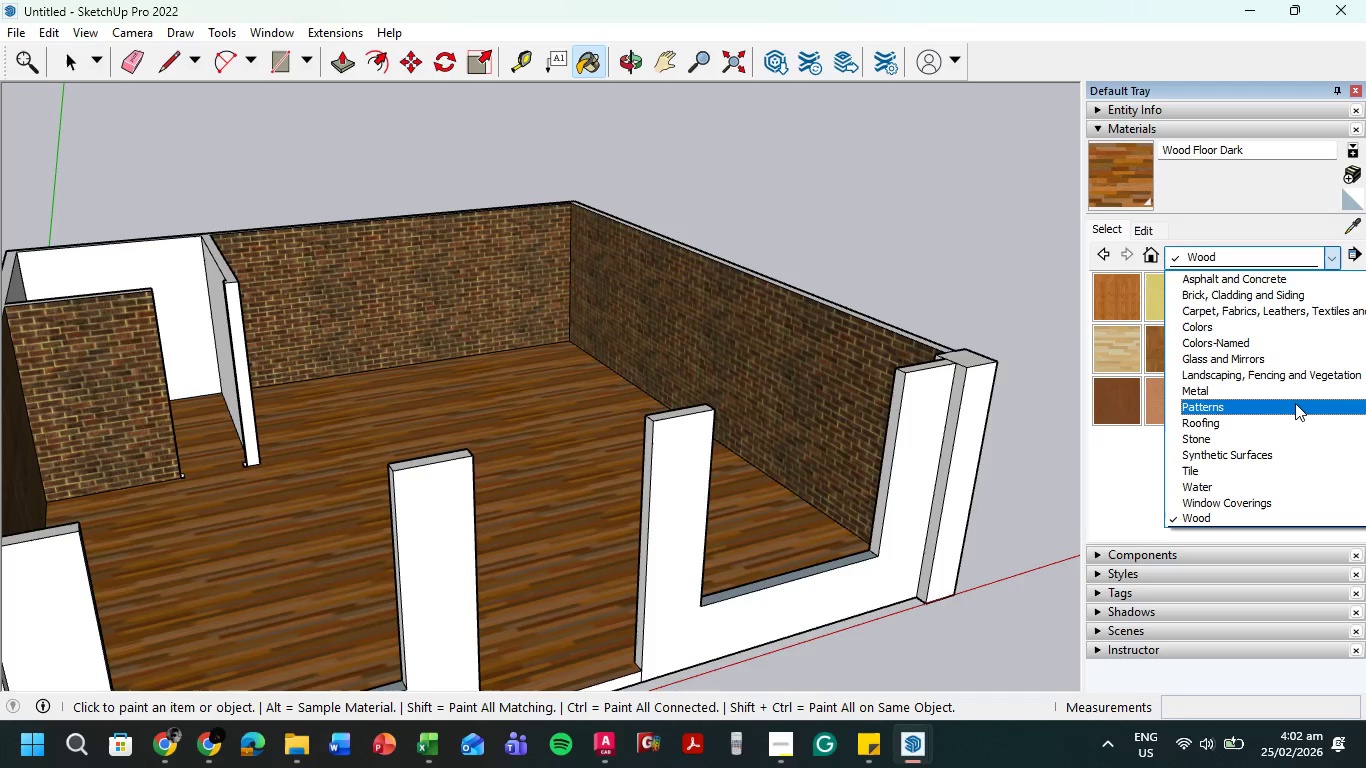 
left_click([1295, 403])
 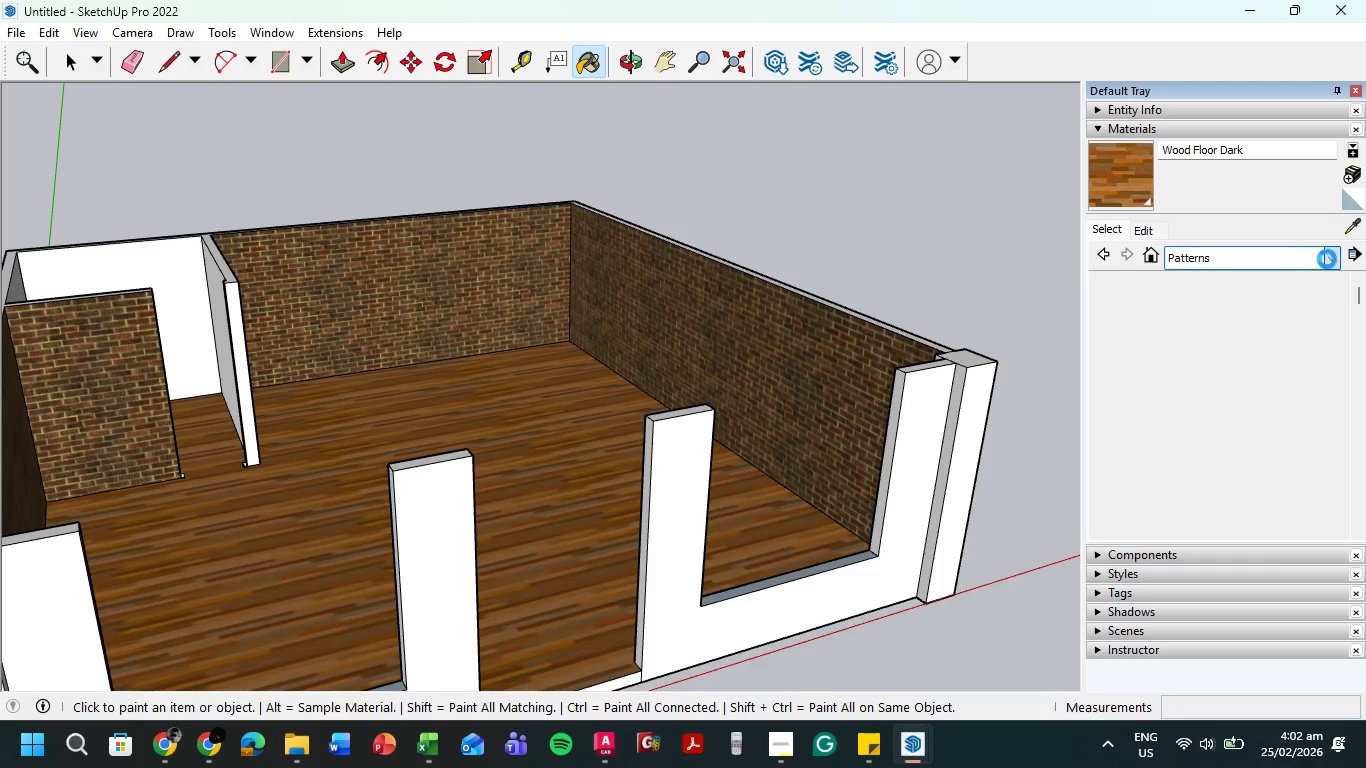 
left_click([1330, 259])
 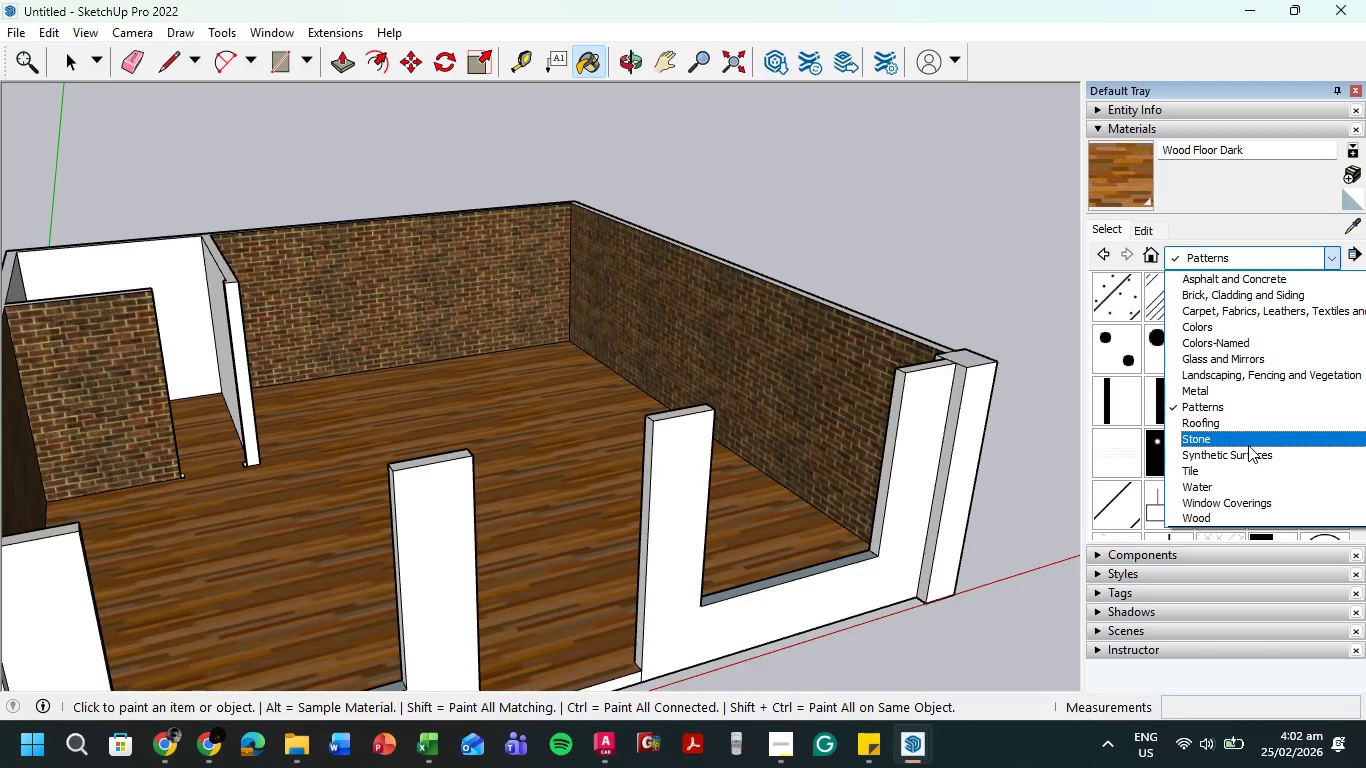 
left_click([1252, 439])
 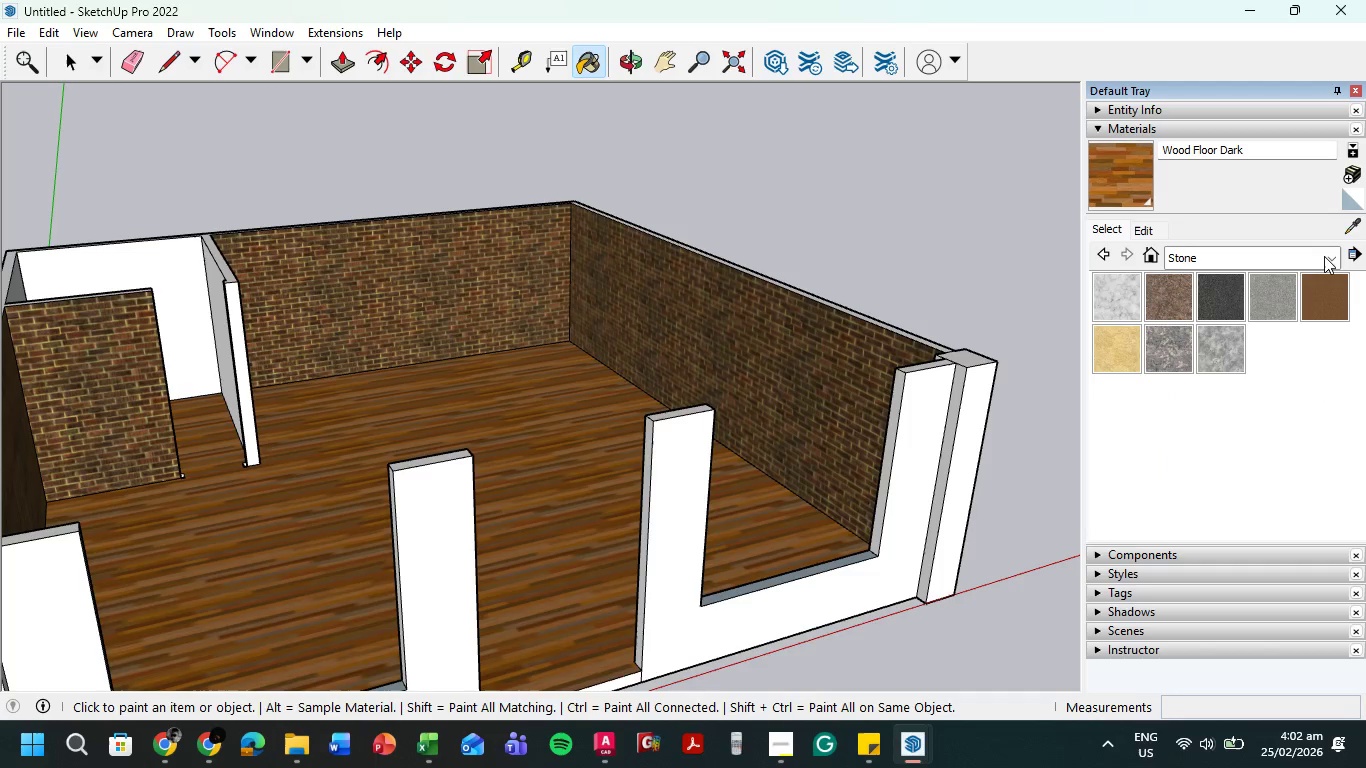 
mouse_move([1254, 295])
 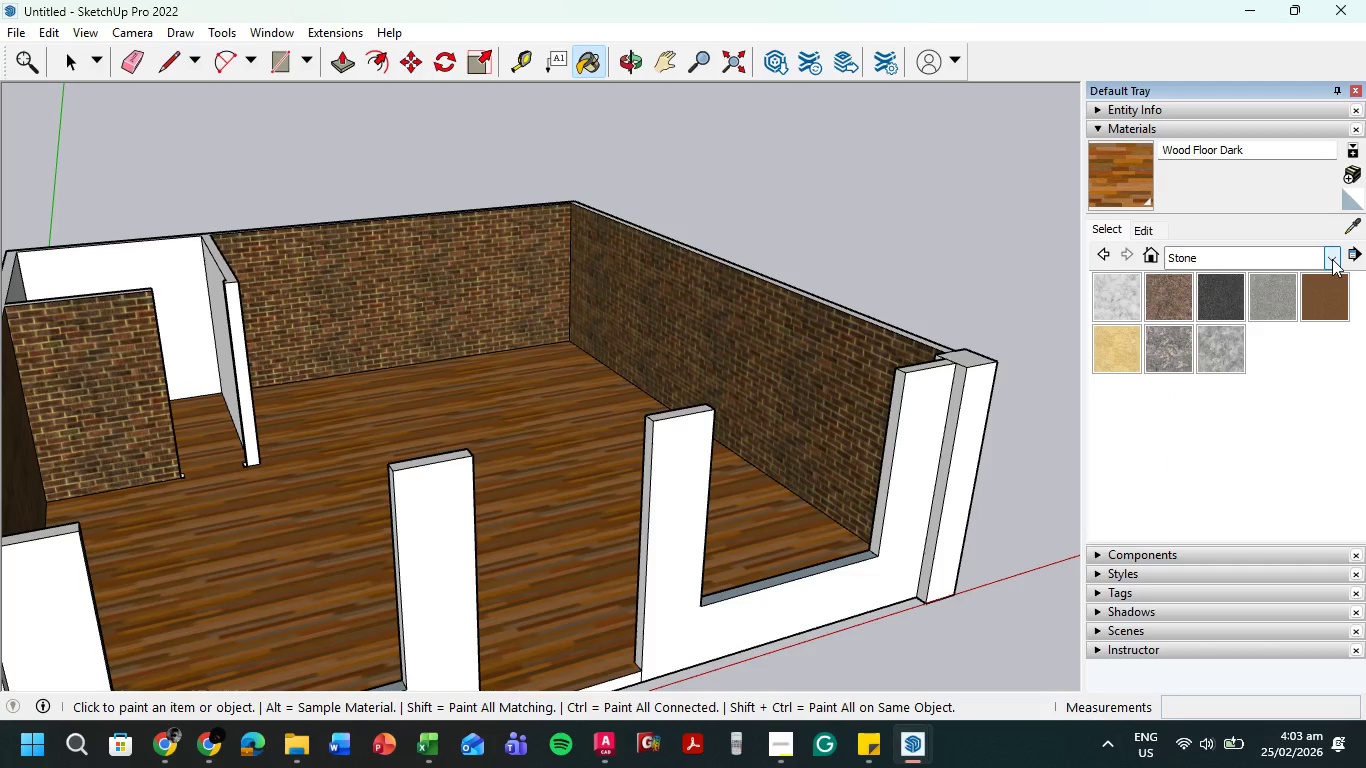 
left_click([1332, 259])
 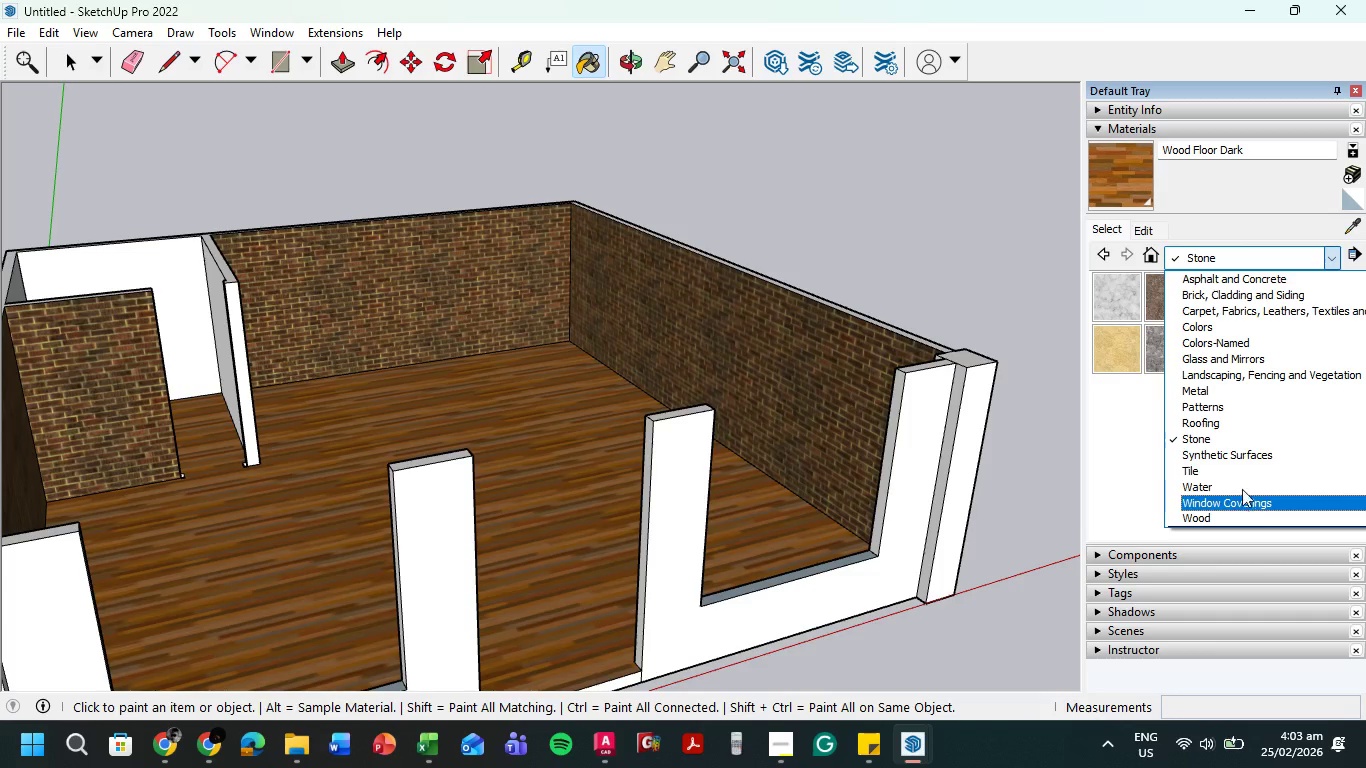 
left_click([1240, 469])
 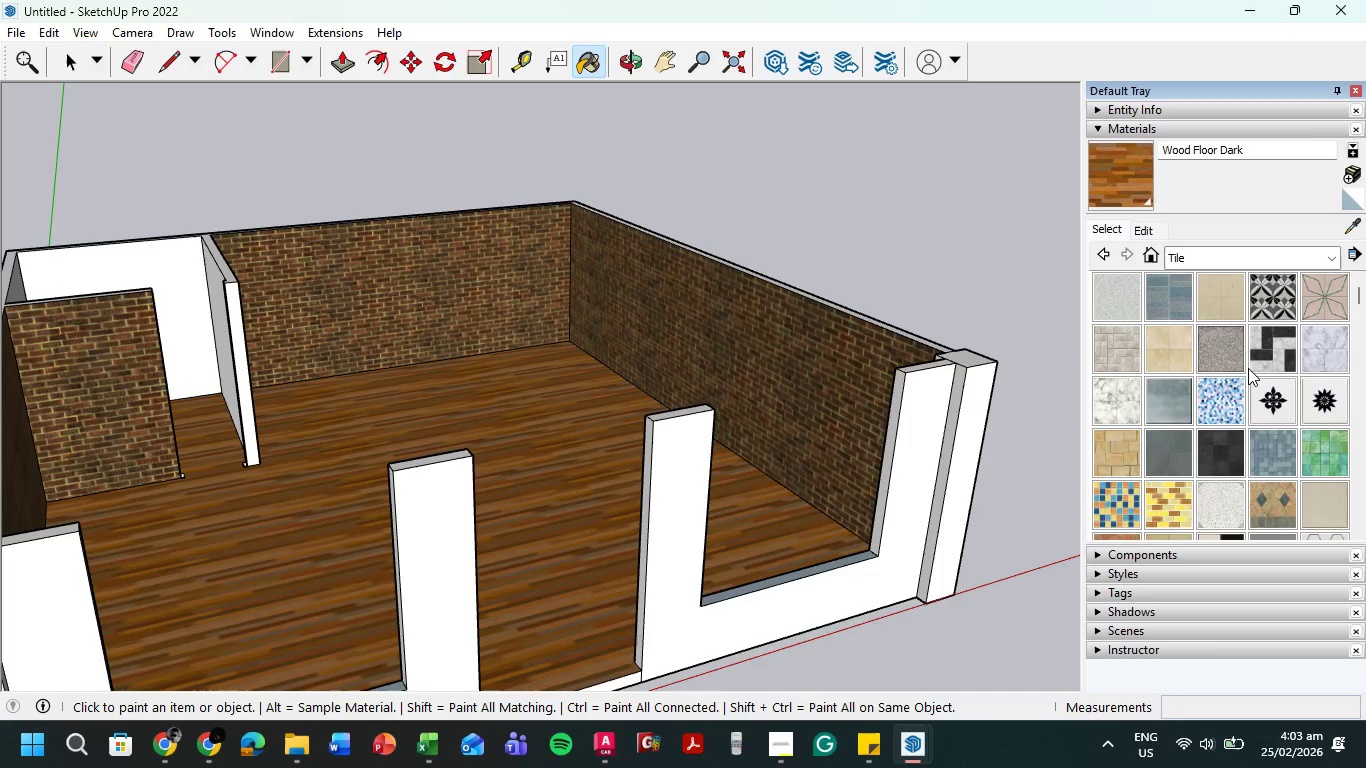 
scroll: coordinate [1248, 368], scroll_direction: down, amount: 3.0
 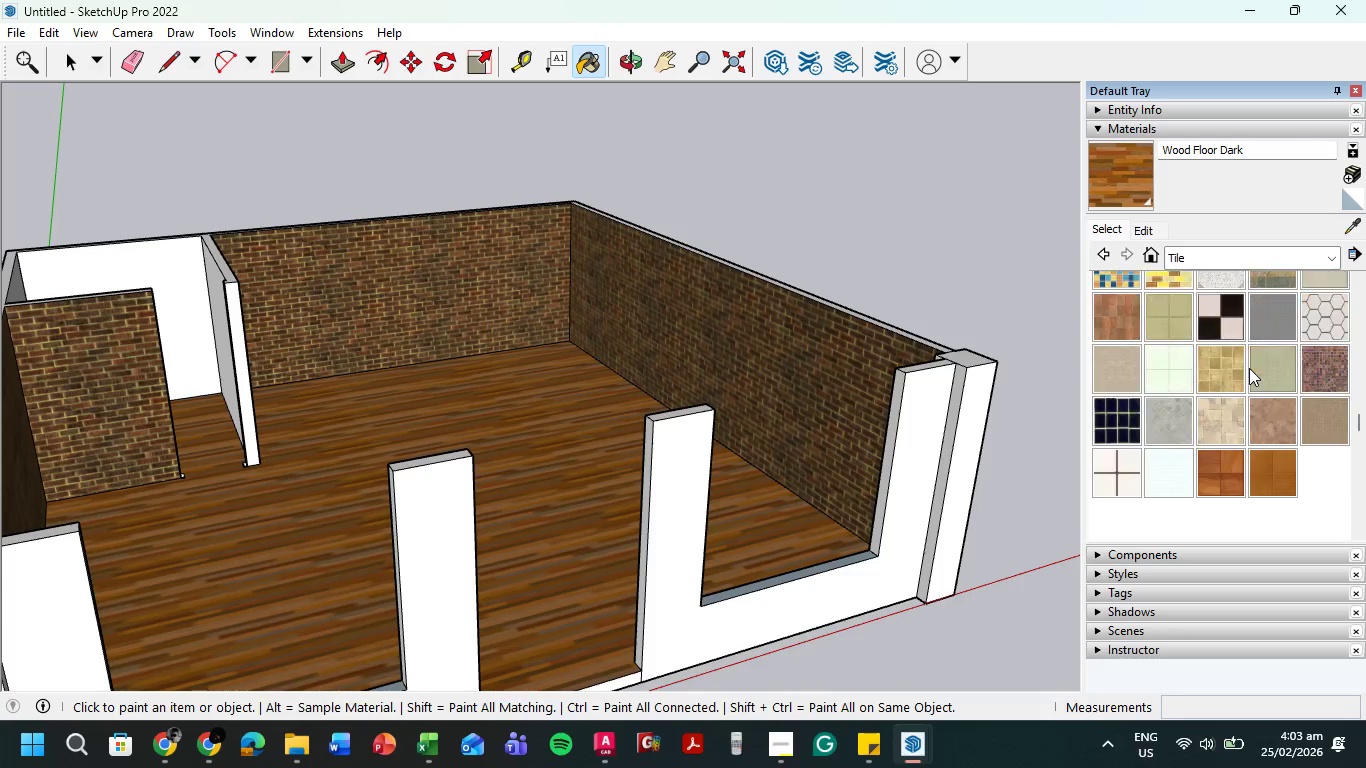 
scroll: coordinate [1249, 368], scroll_direction: up, amount: 1.0
 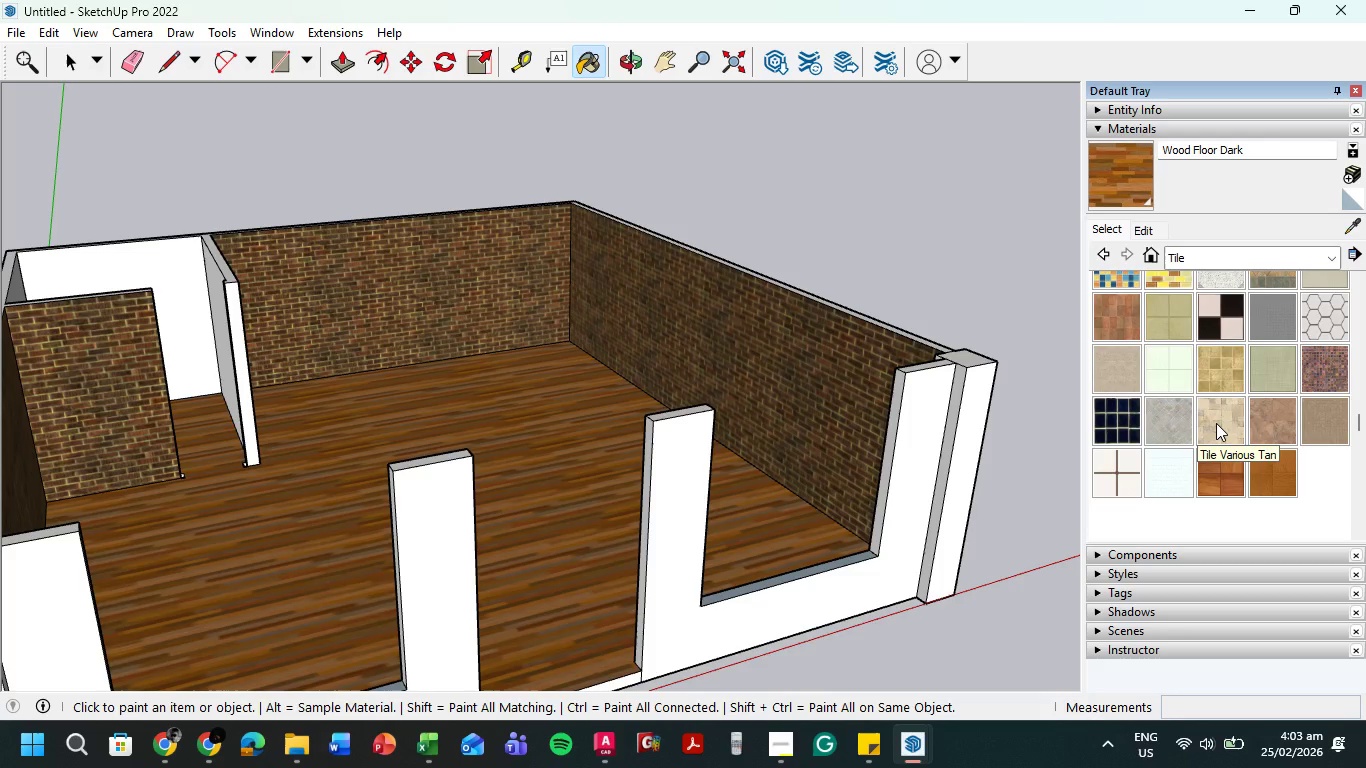 
left_click([1216, 423])
 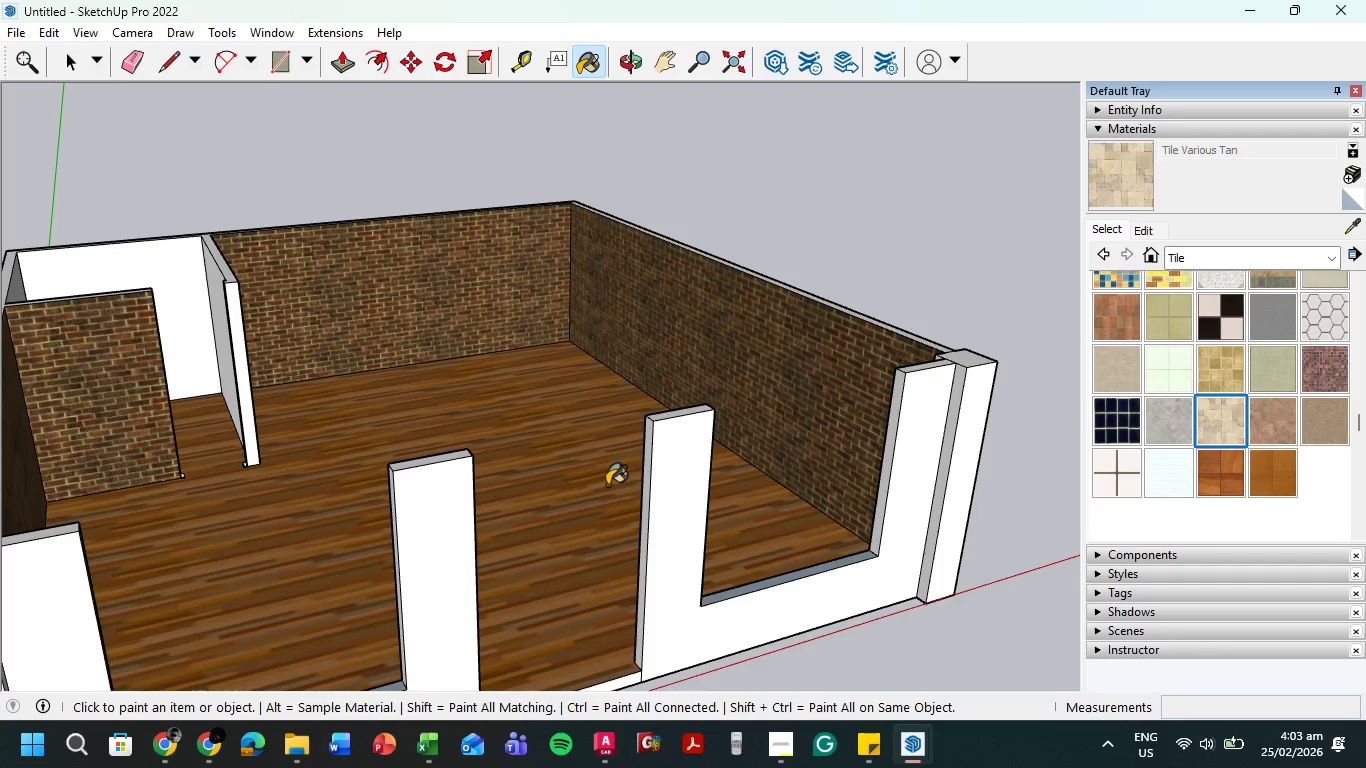 
left_click([607, 485])
 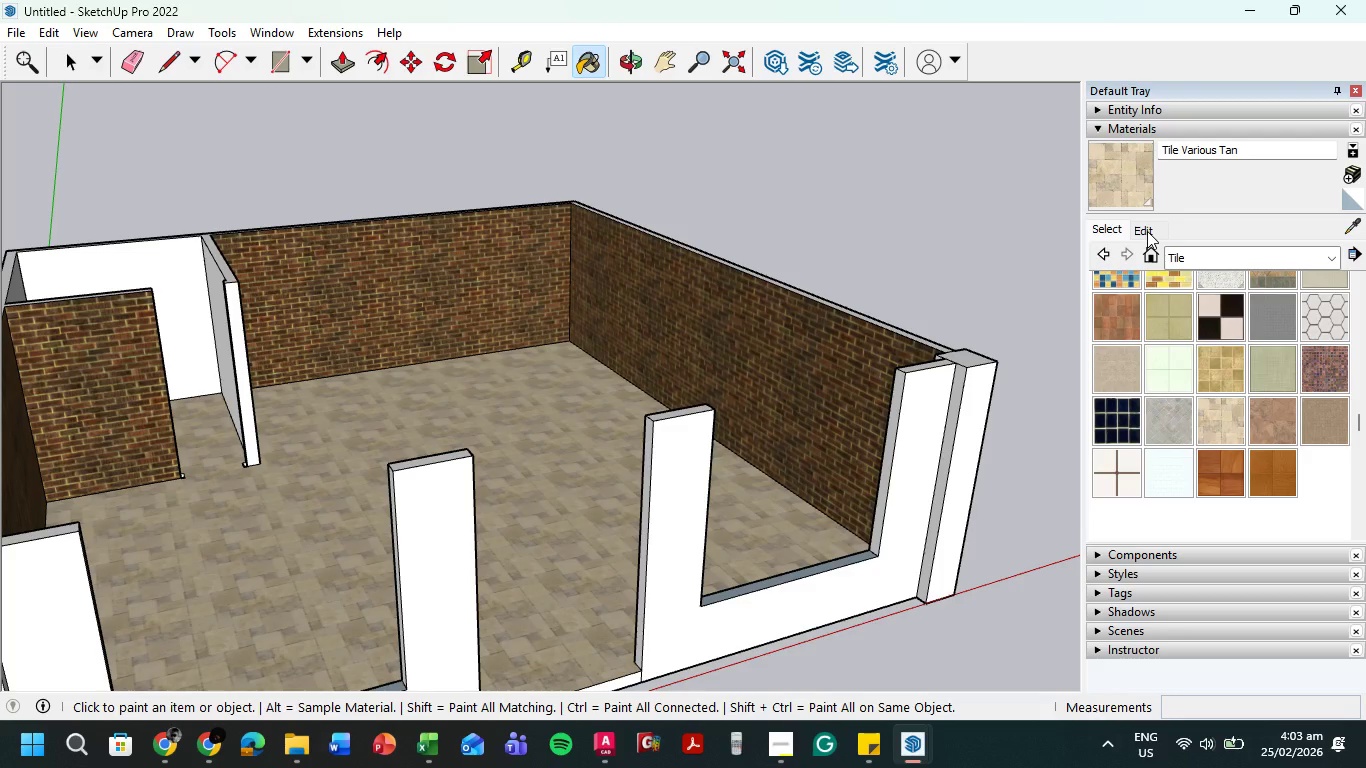 
left_click([1147, 231])
 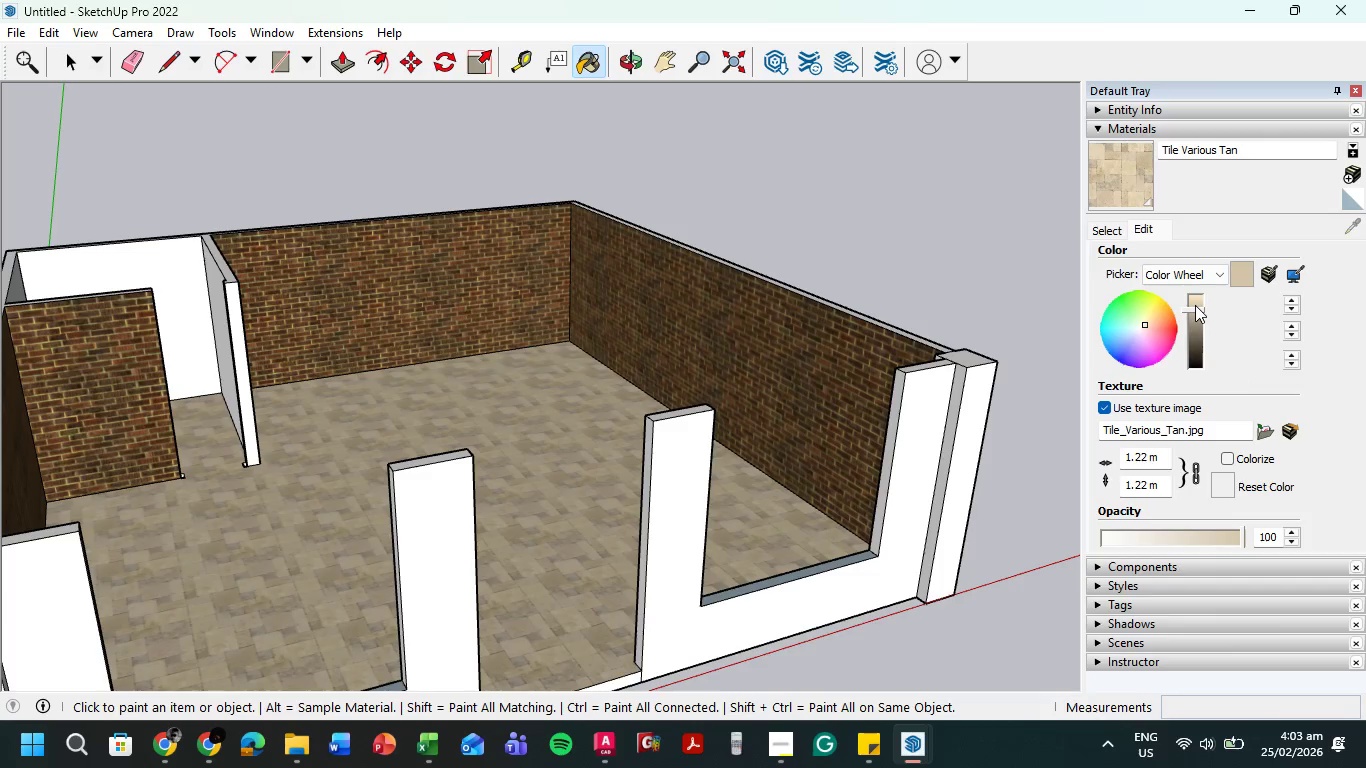 
left_click_drag(start_coordinate=[1195, 305], to_coordinate=[1208, 366])
 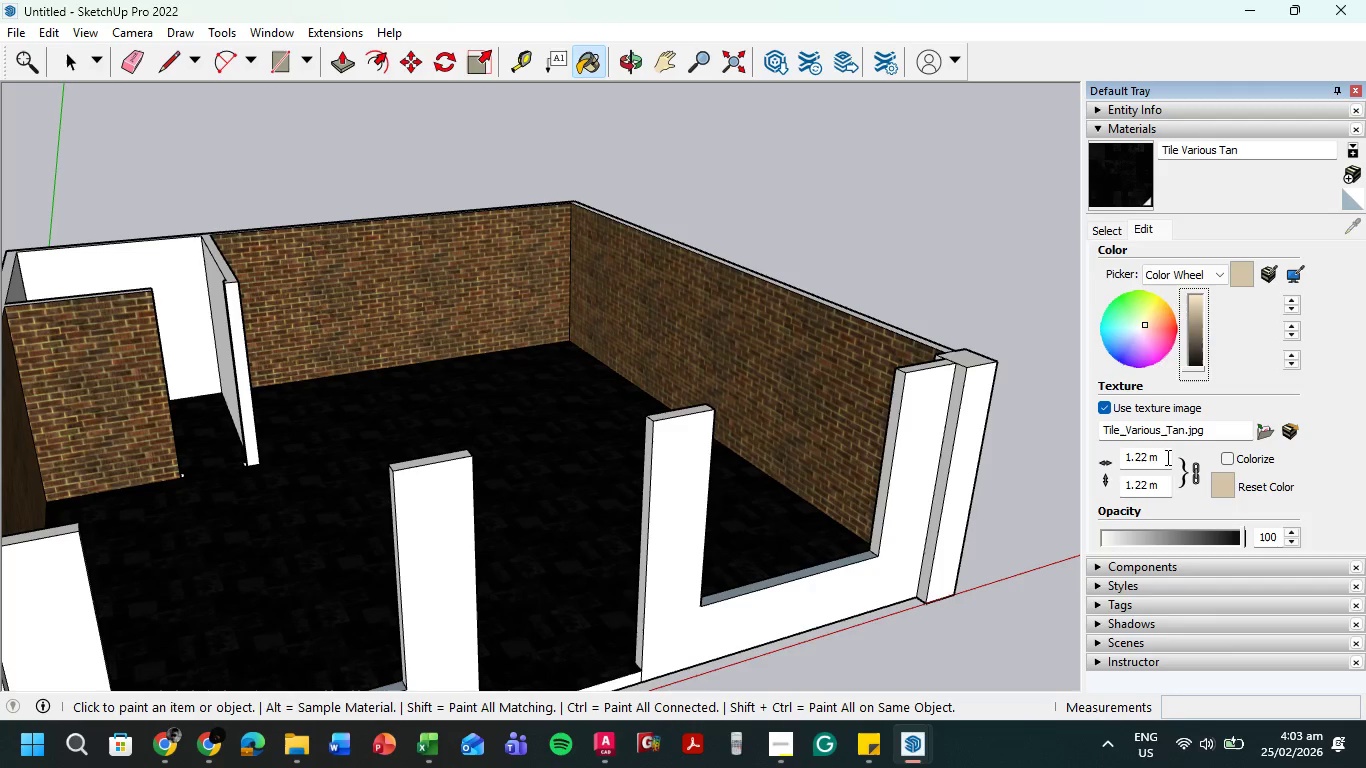 
left_click([1166, 456])
 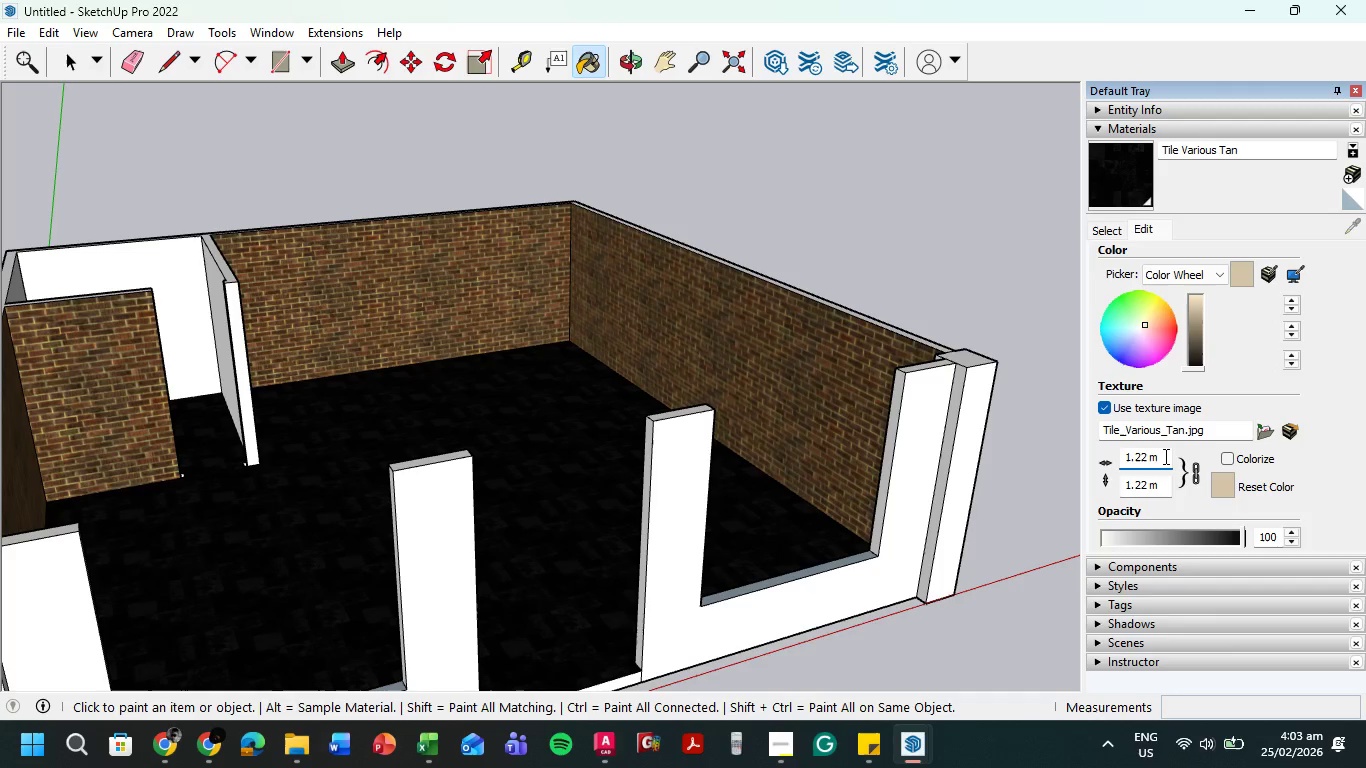 
key(Backspace)
 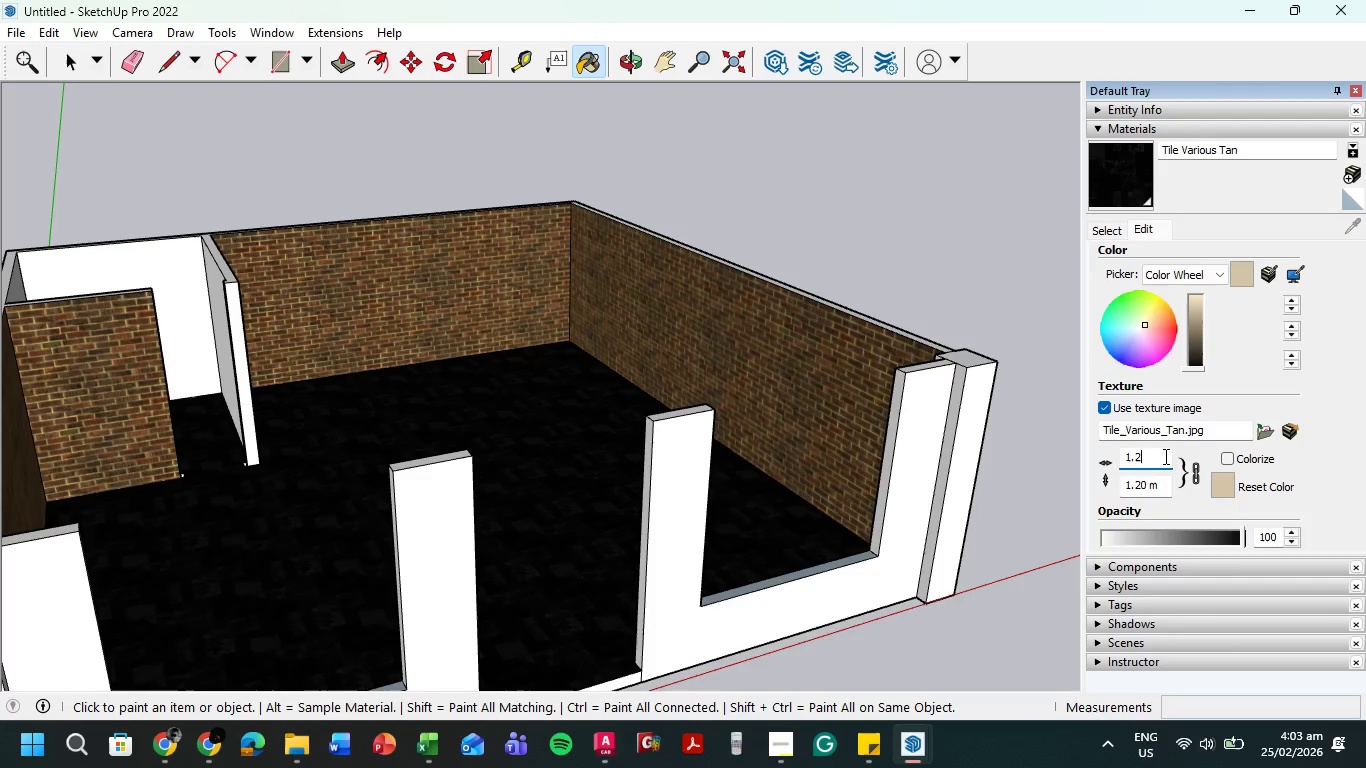 
key(Backspace)
 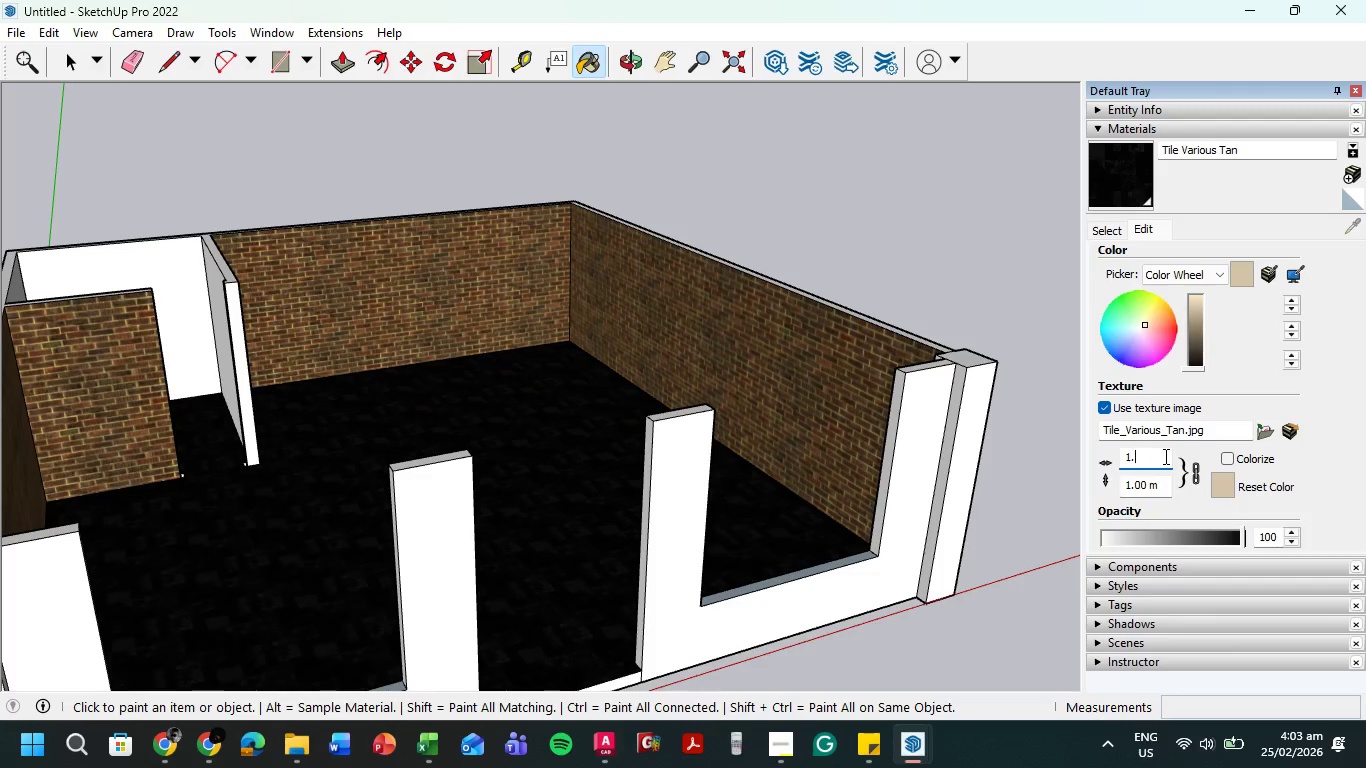 
key(Backspace)
 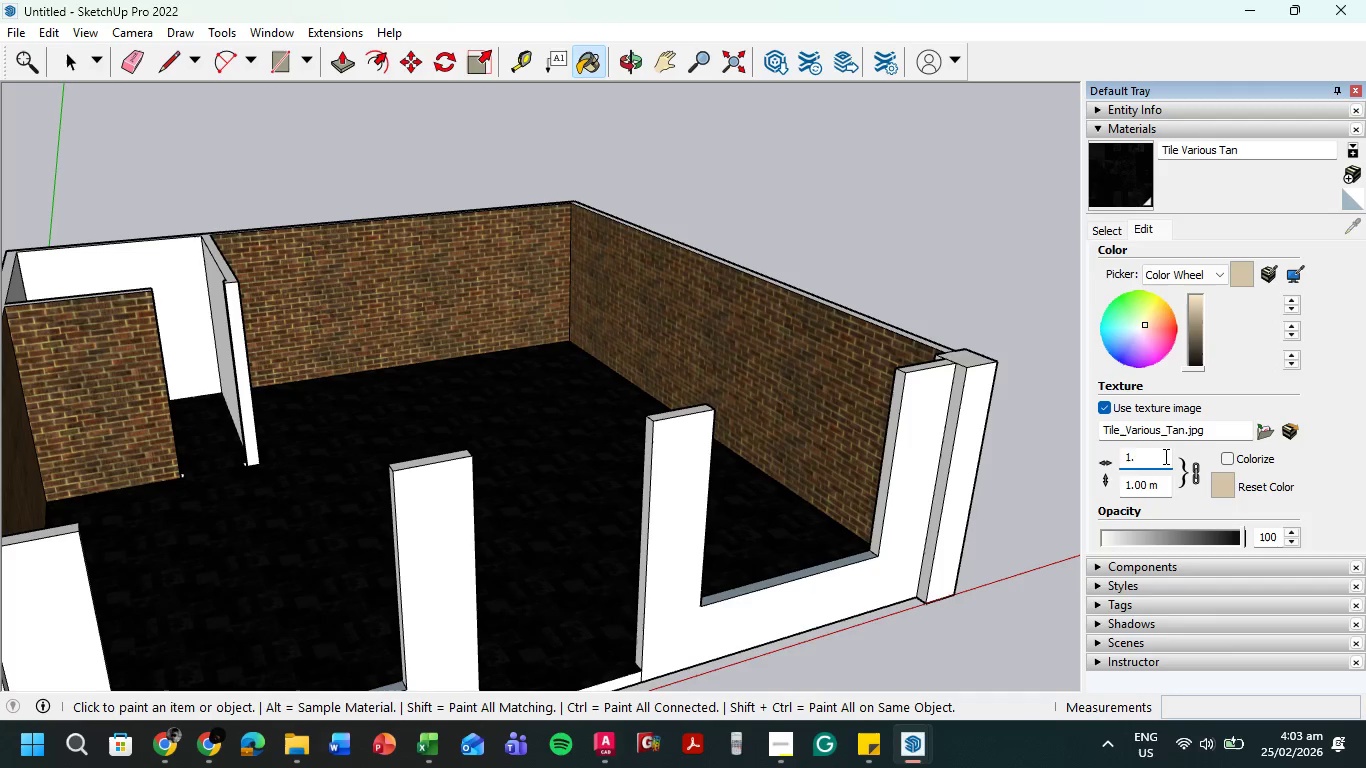 
key(Backspace)
 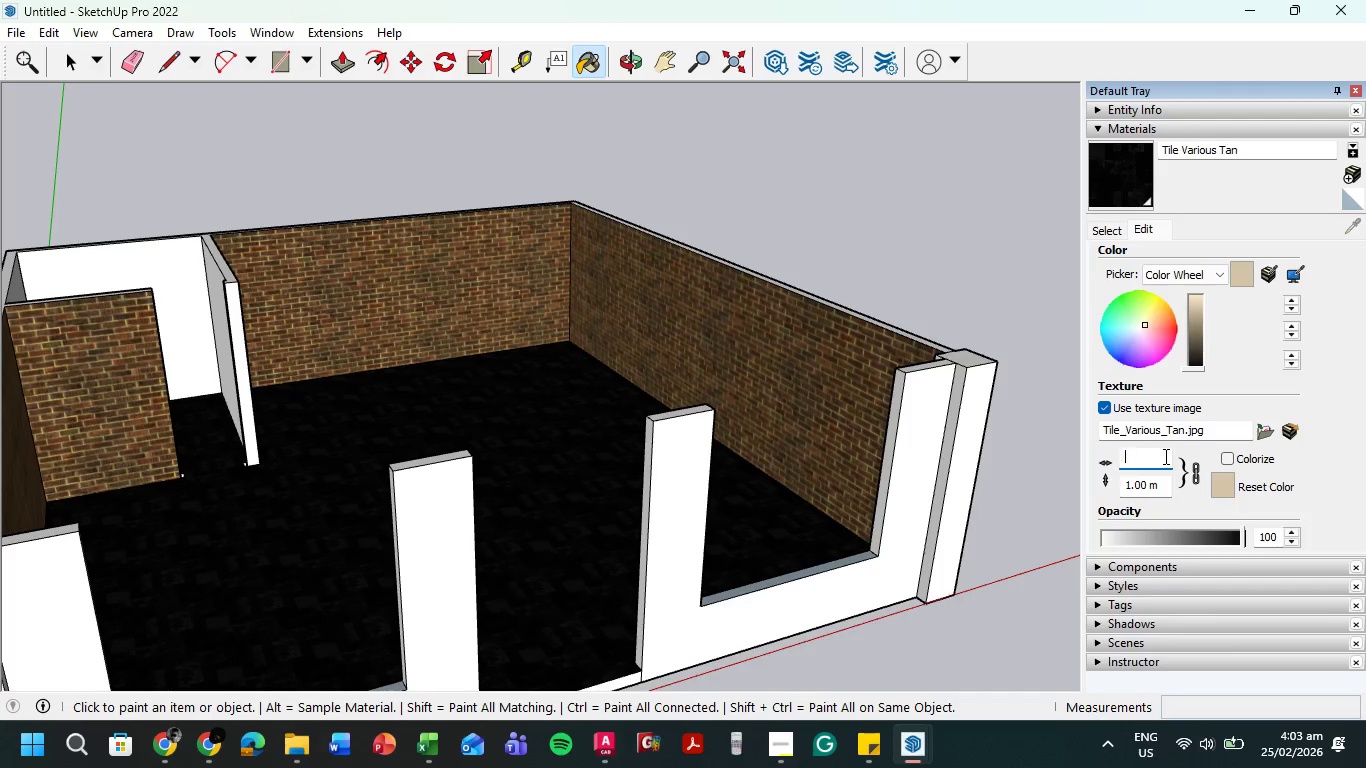 
key(Backspace)
 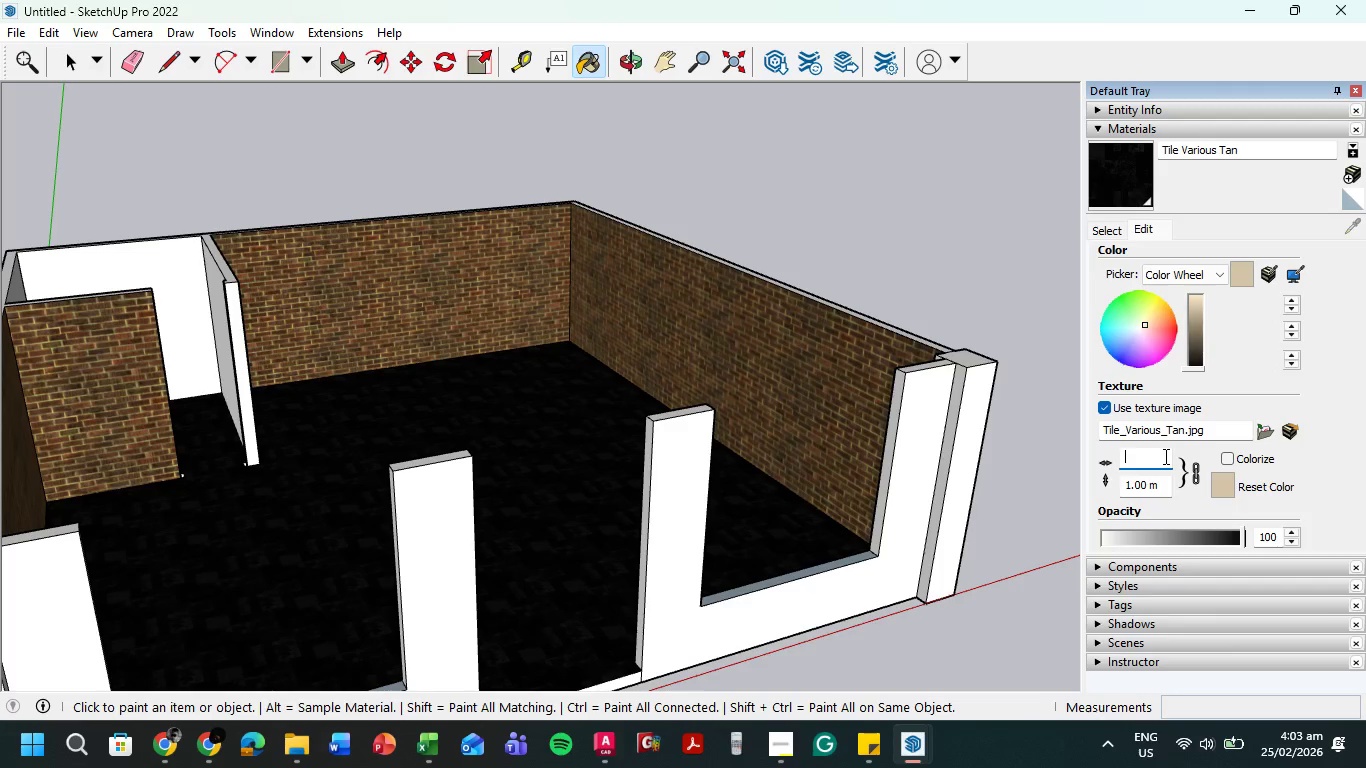 
key(Backspace)
 